 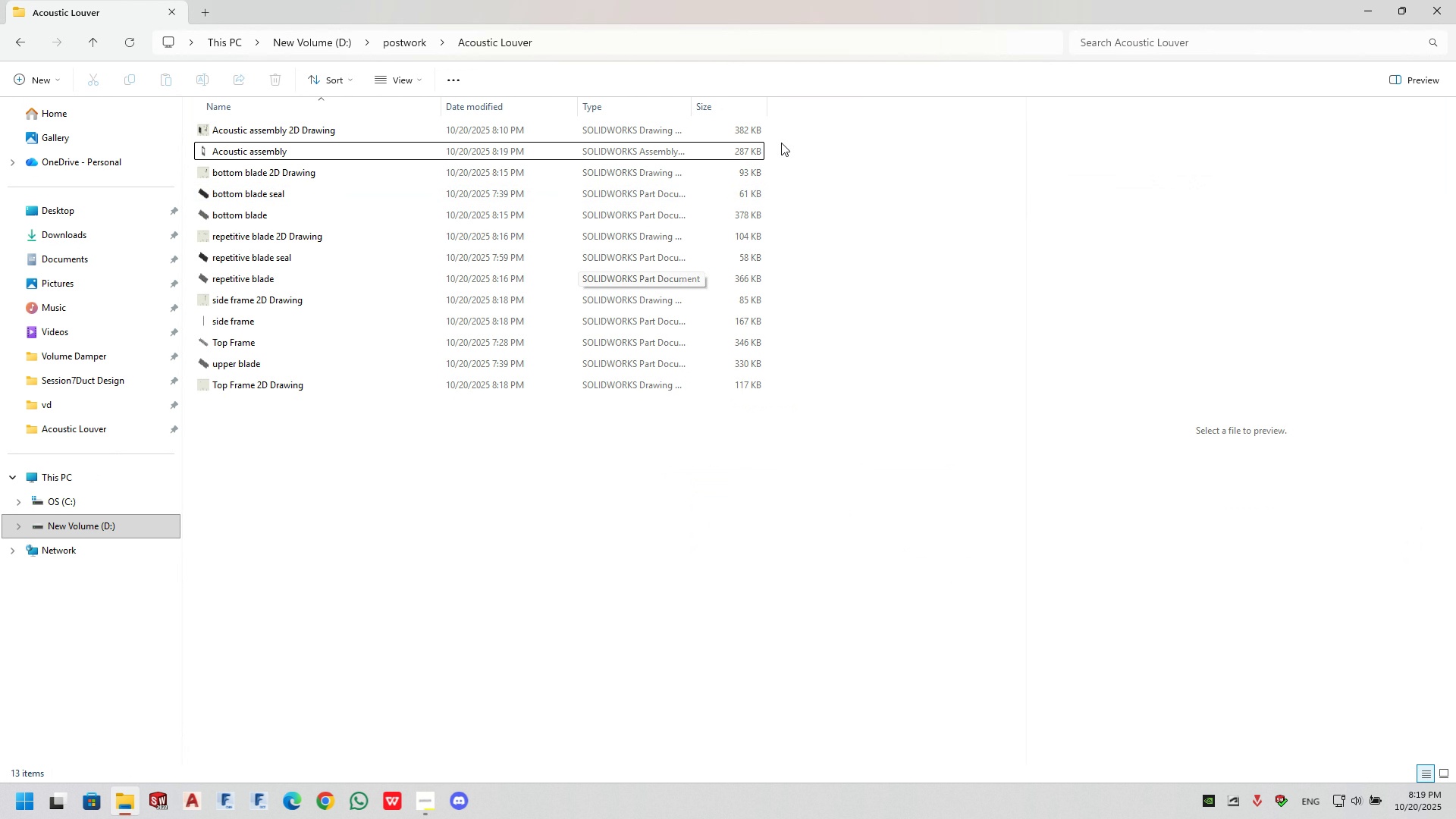 
left_click([745, 428])
 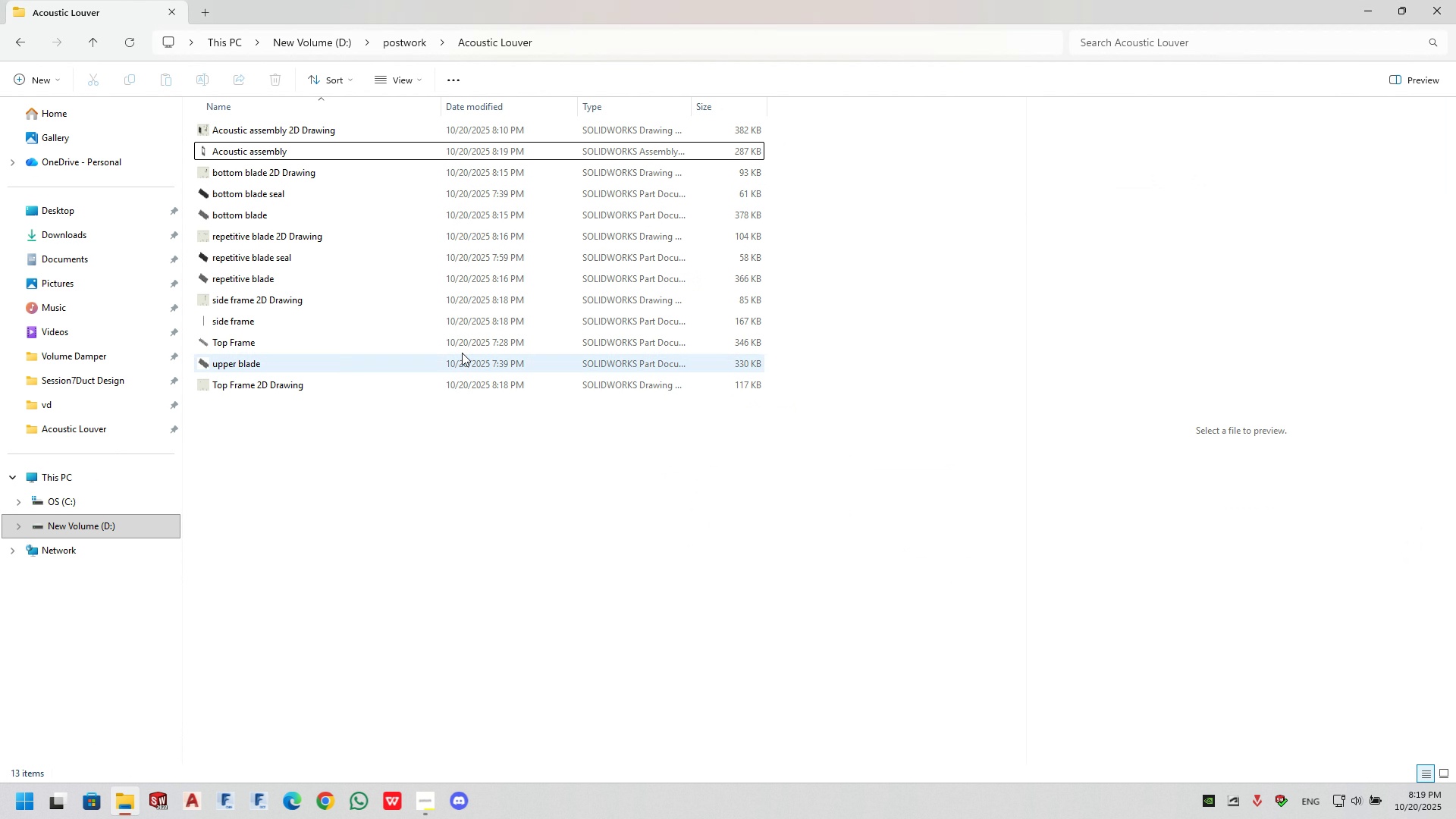 
hold_key(key=ControlLeft, duration=1.5)
scroll: coordinate [384, 198], scroll_direction: up, amount: 53.0
 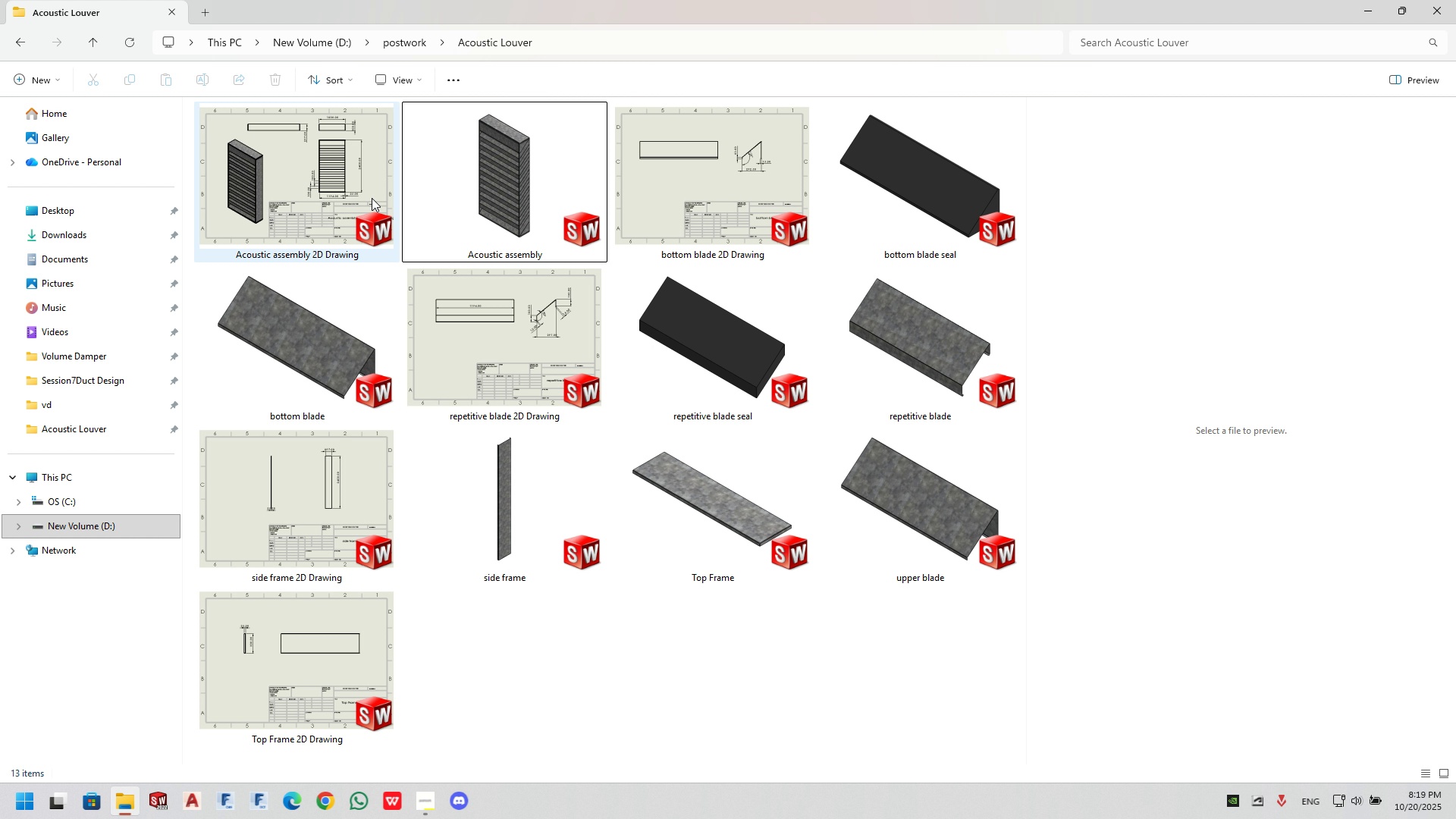 
hold_key(key=ControlLeft, duration=1.01)
 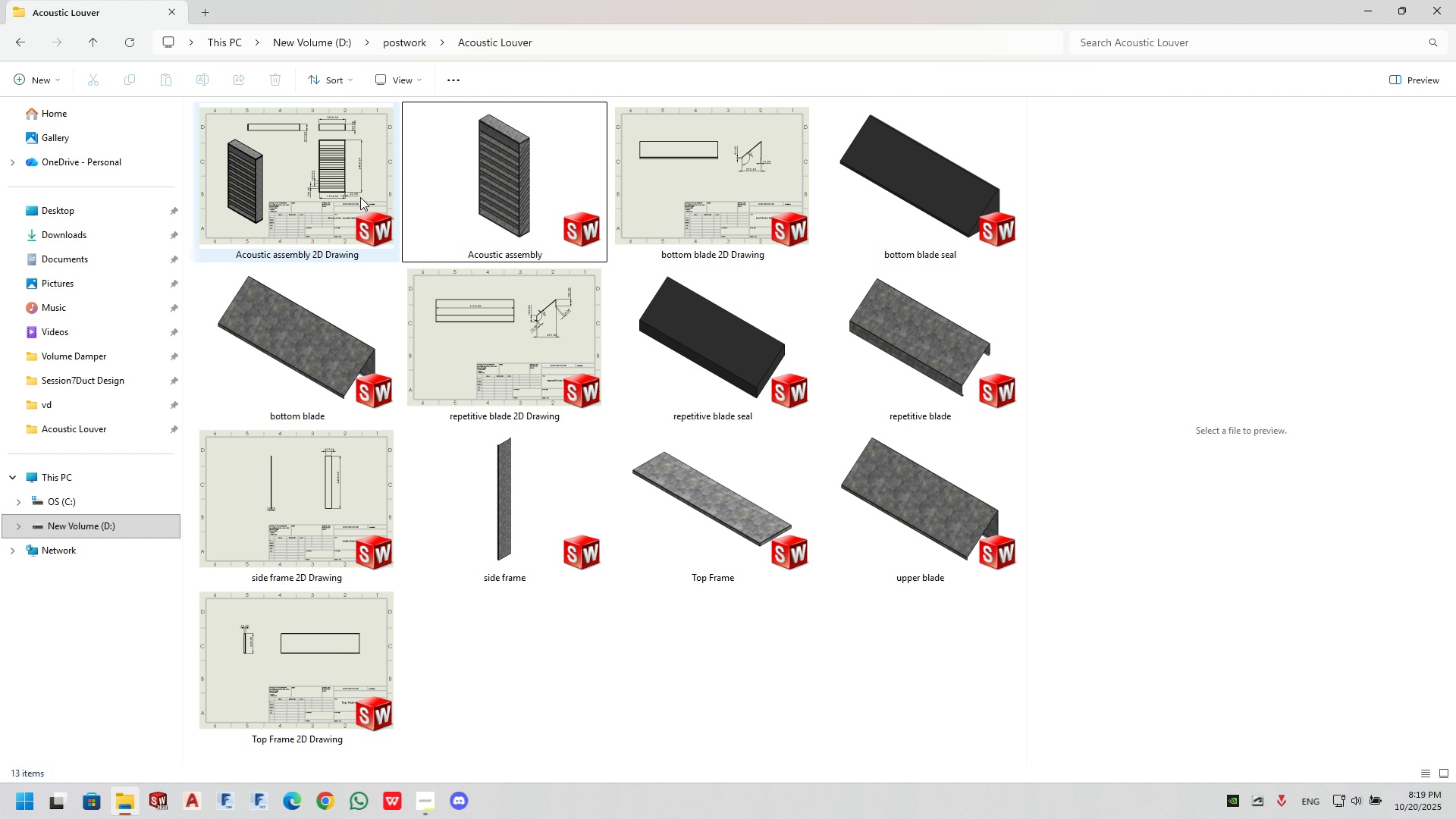 
left_click([360, 197])
 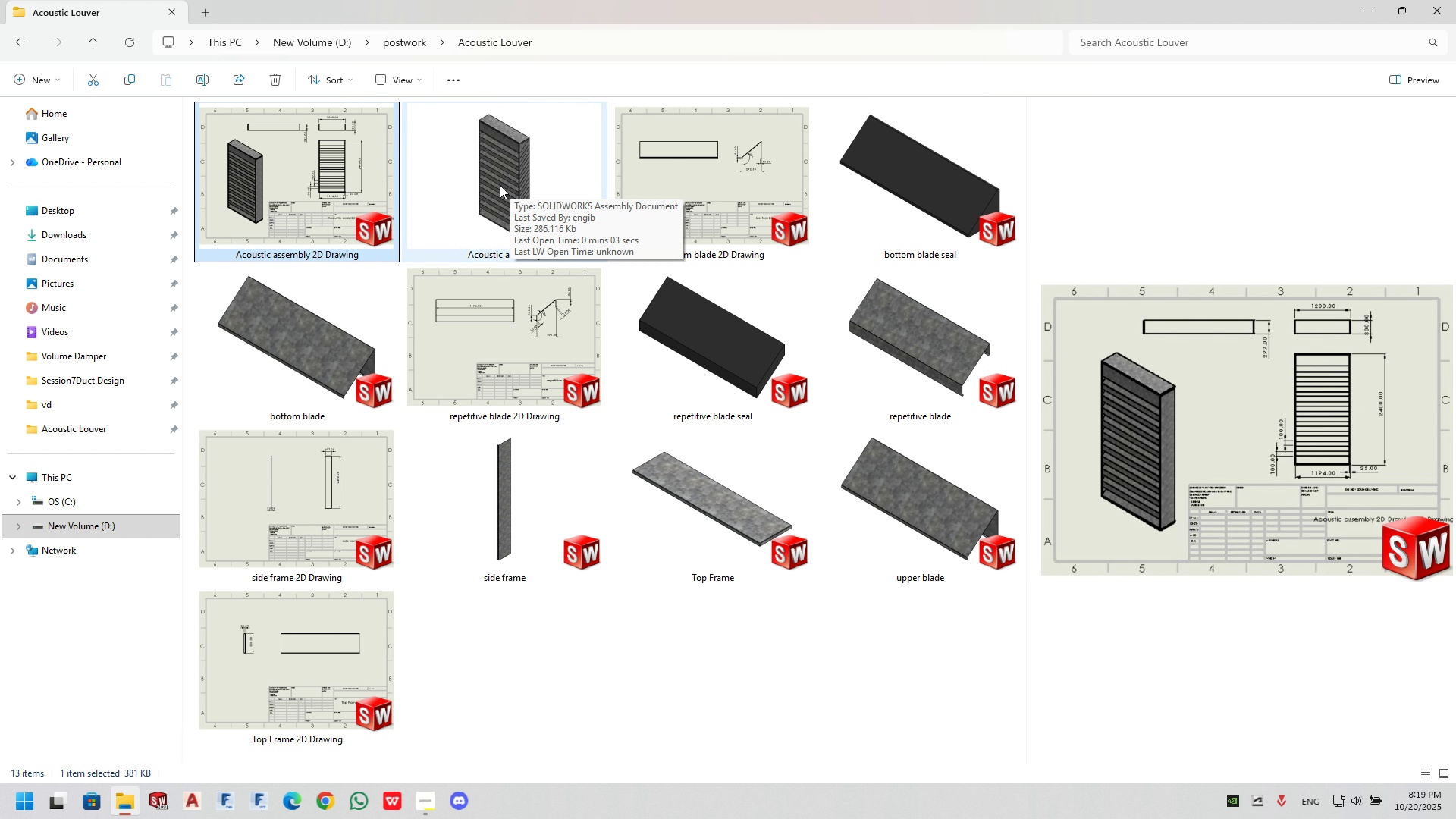 
double_click([320, 163])
 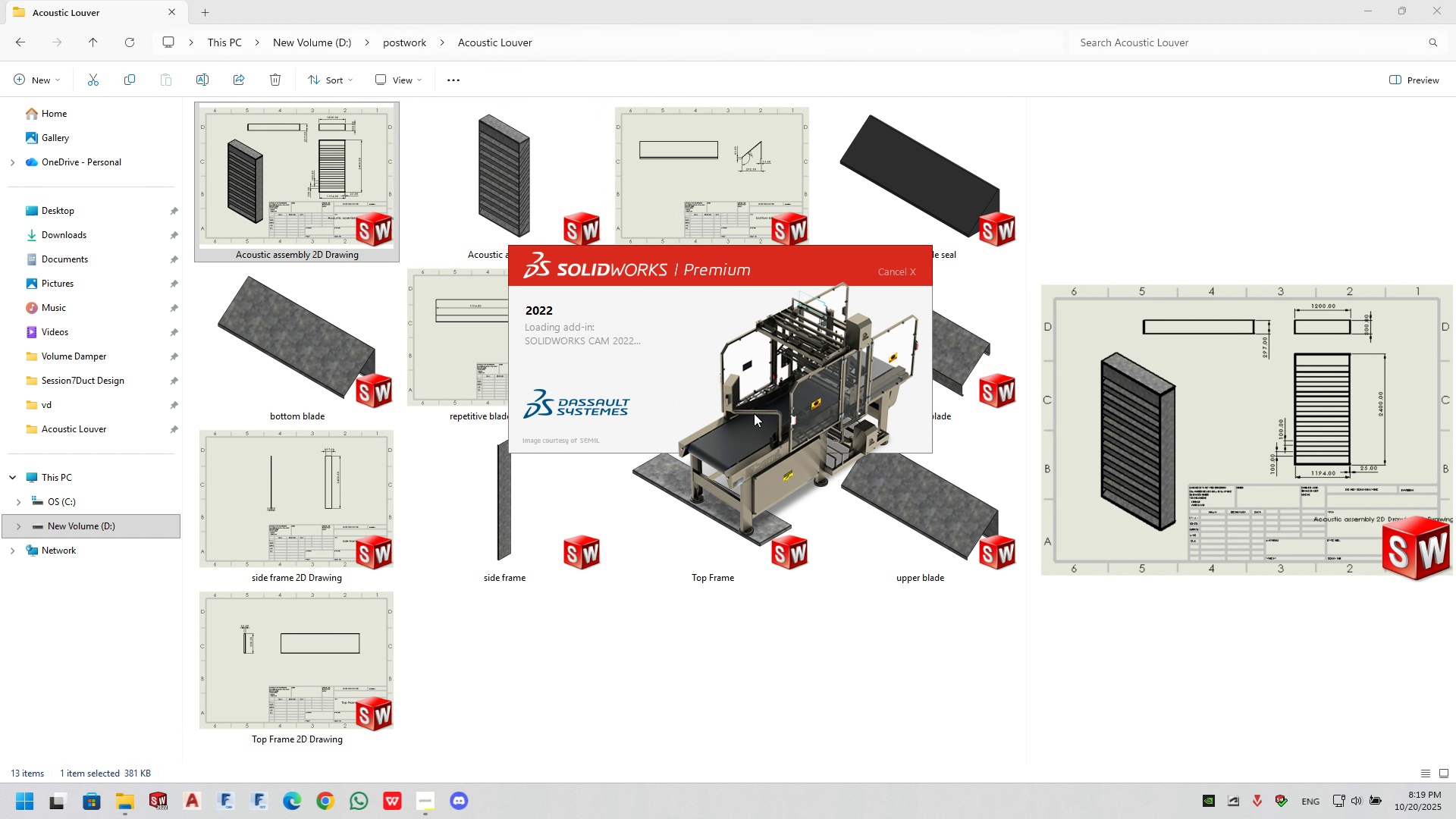 
mouse_move([1181, 655])
 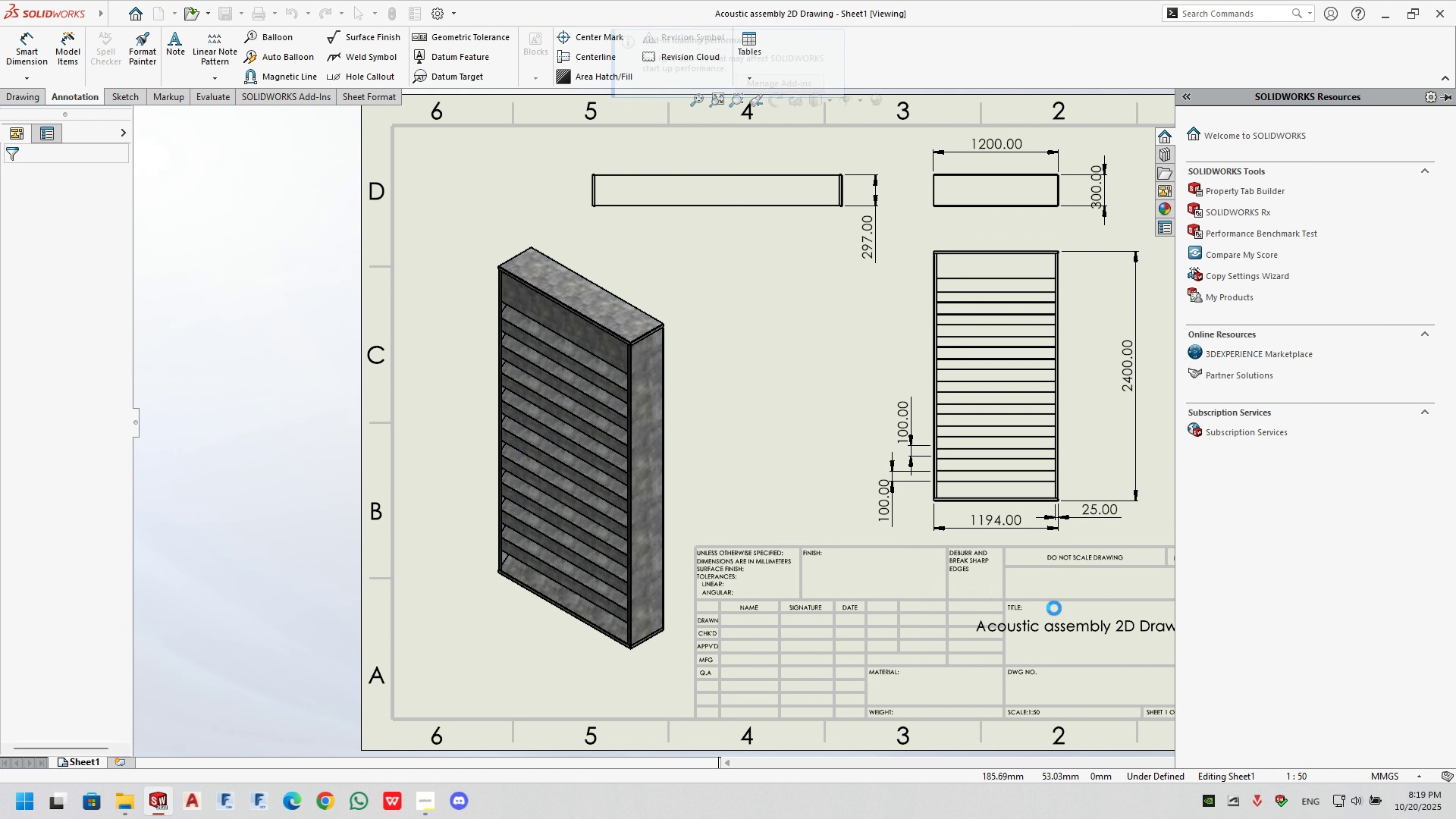 
right_click([1052, 626])
 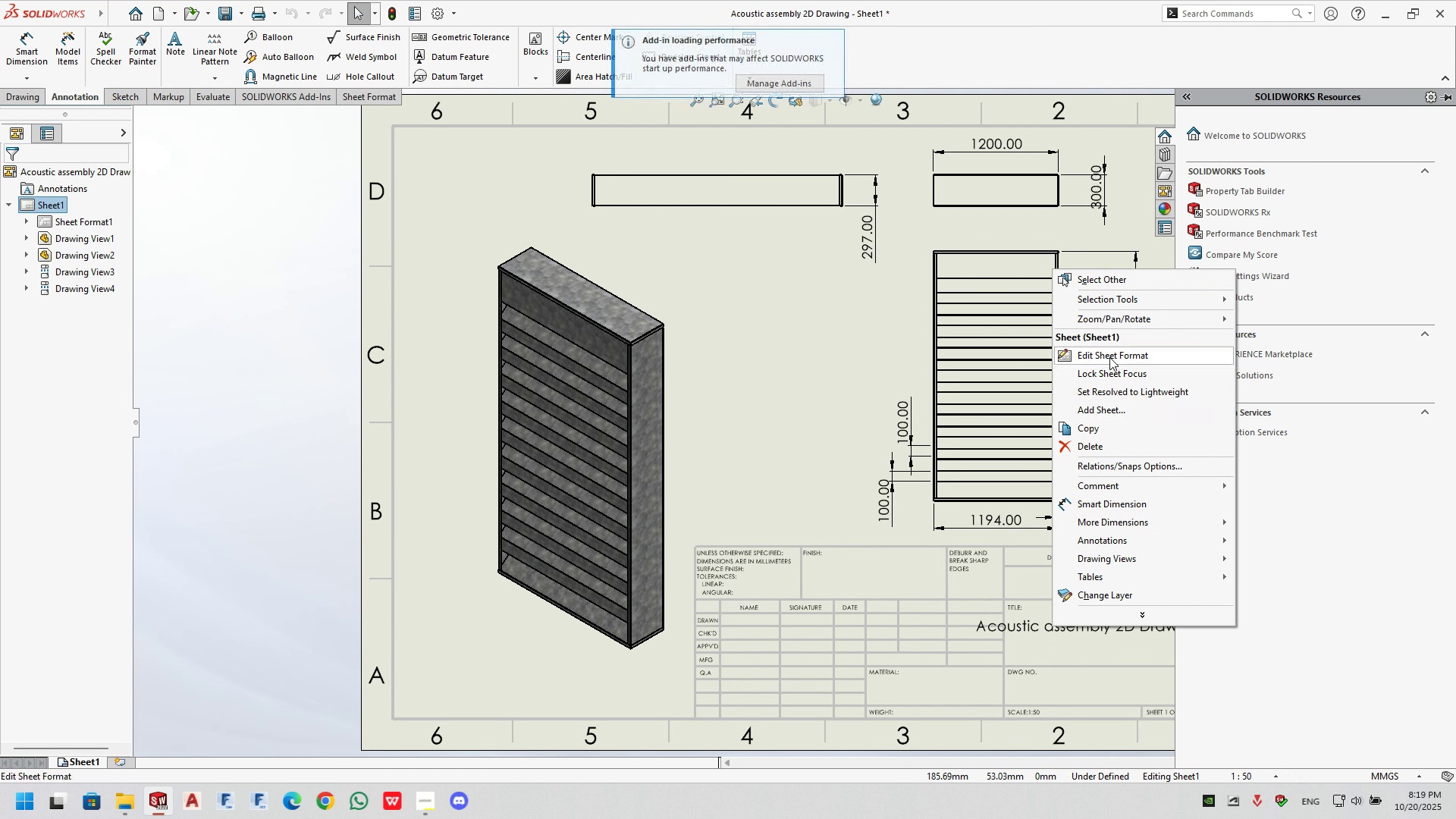 
left_click([1109, 356])
 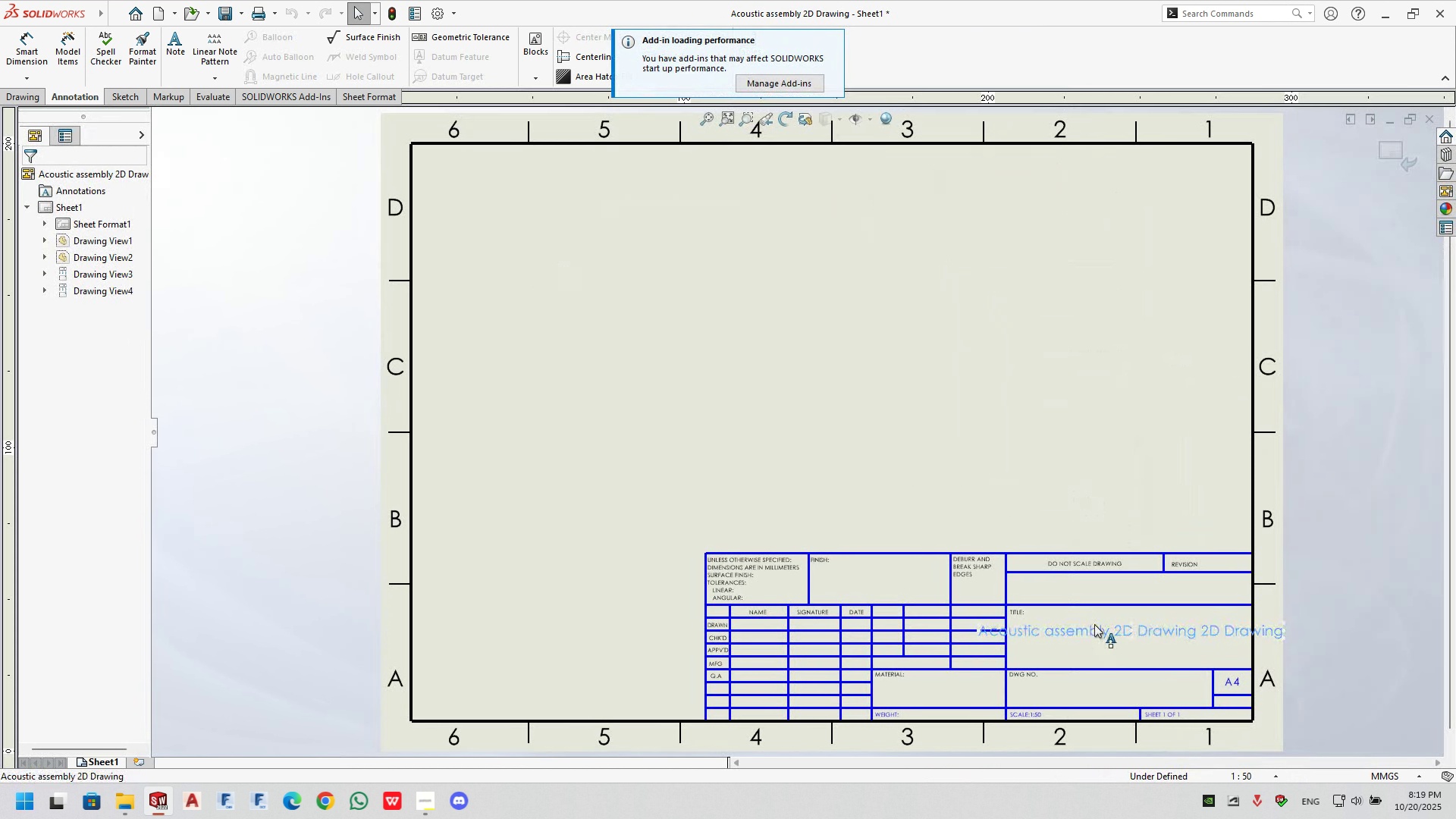 
double_click([1094, 624])
 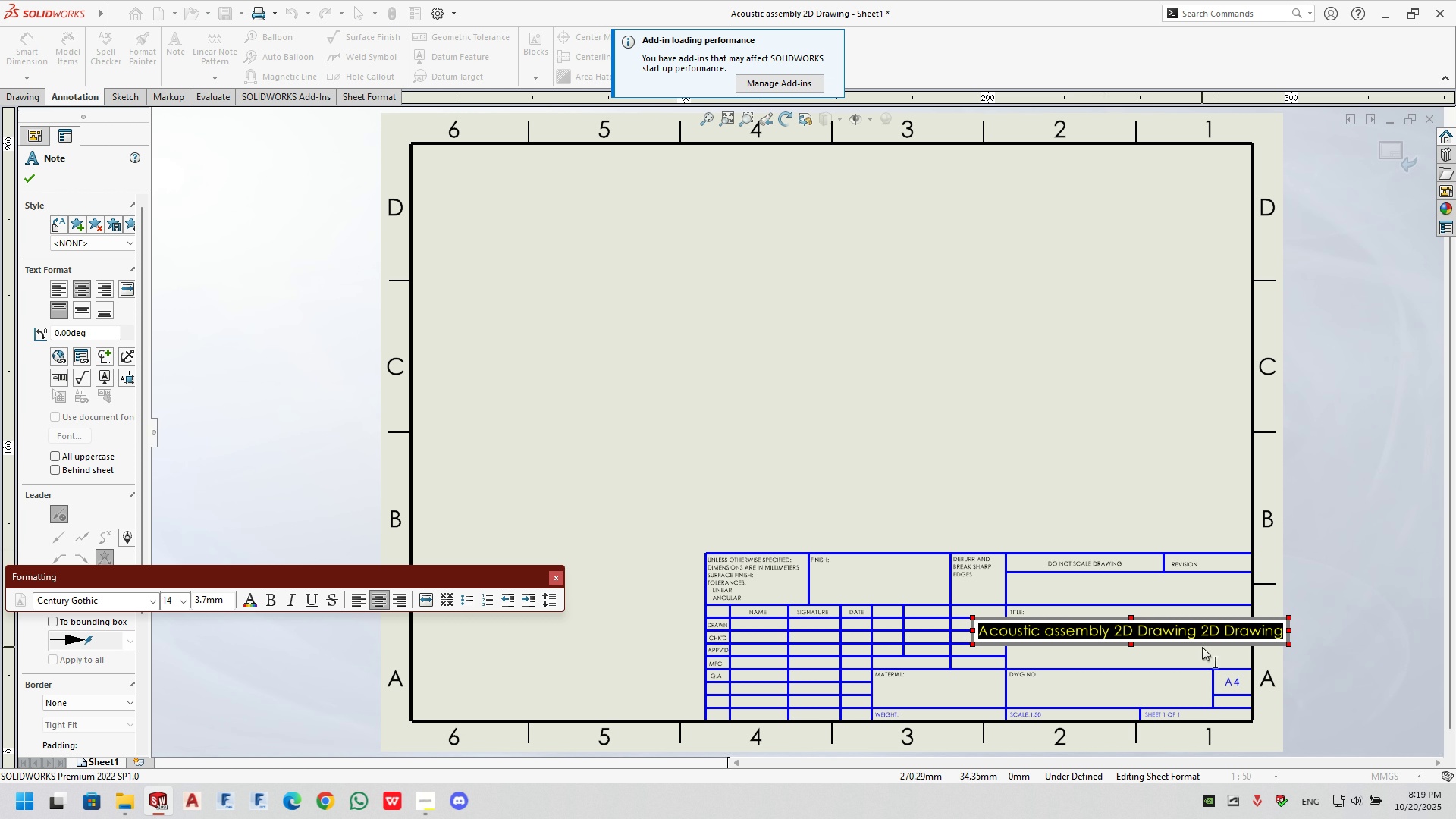 
left_click([1196, 632])
 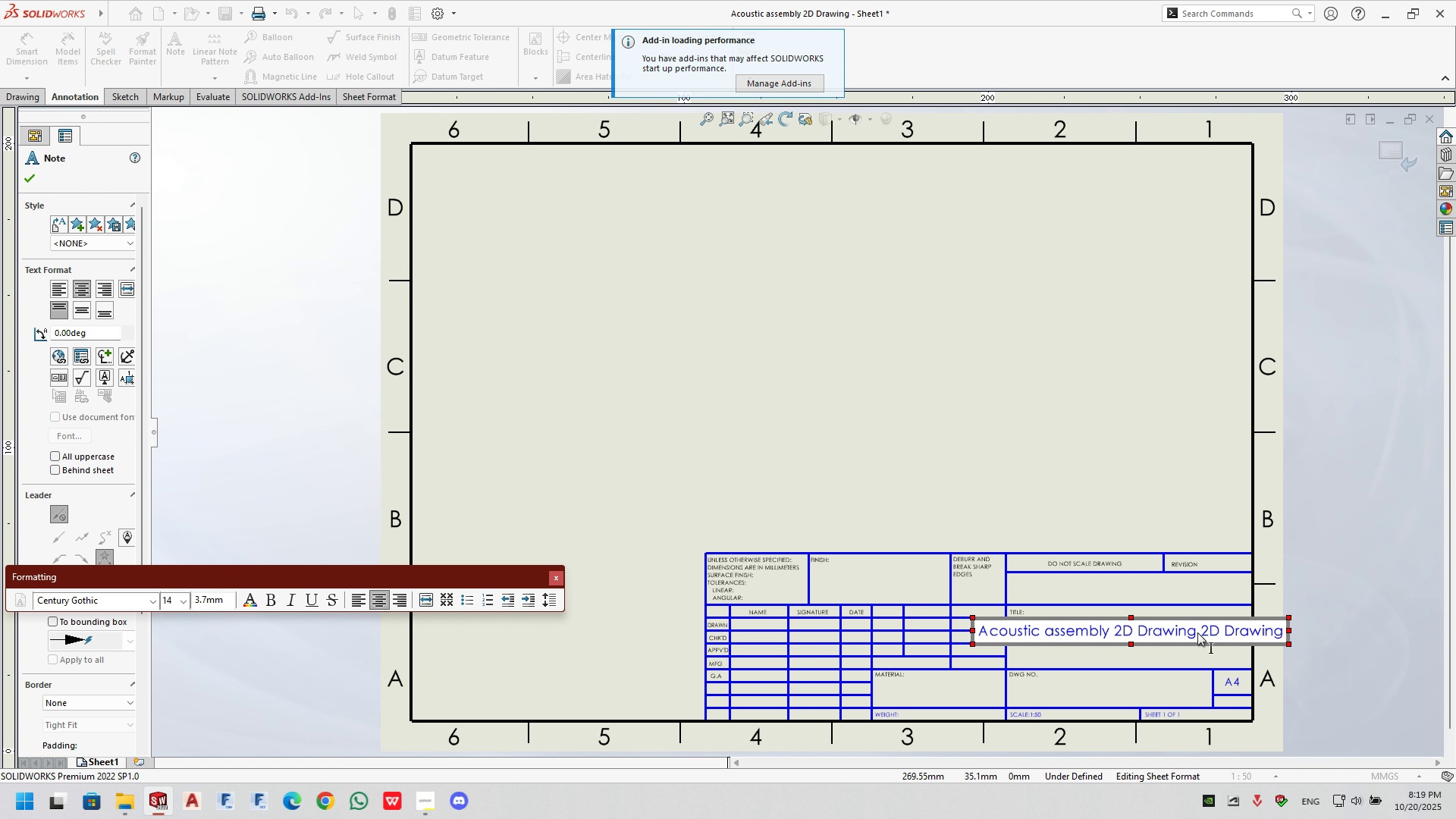 
key(Backspace)
 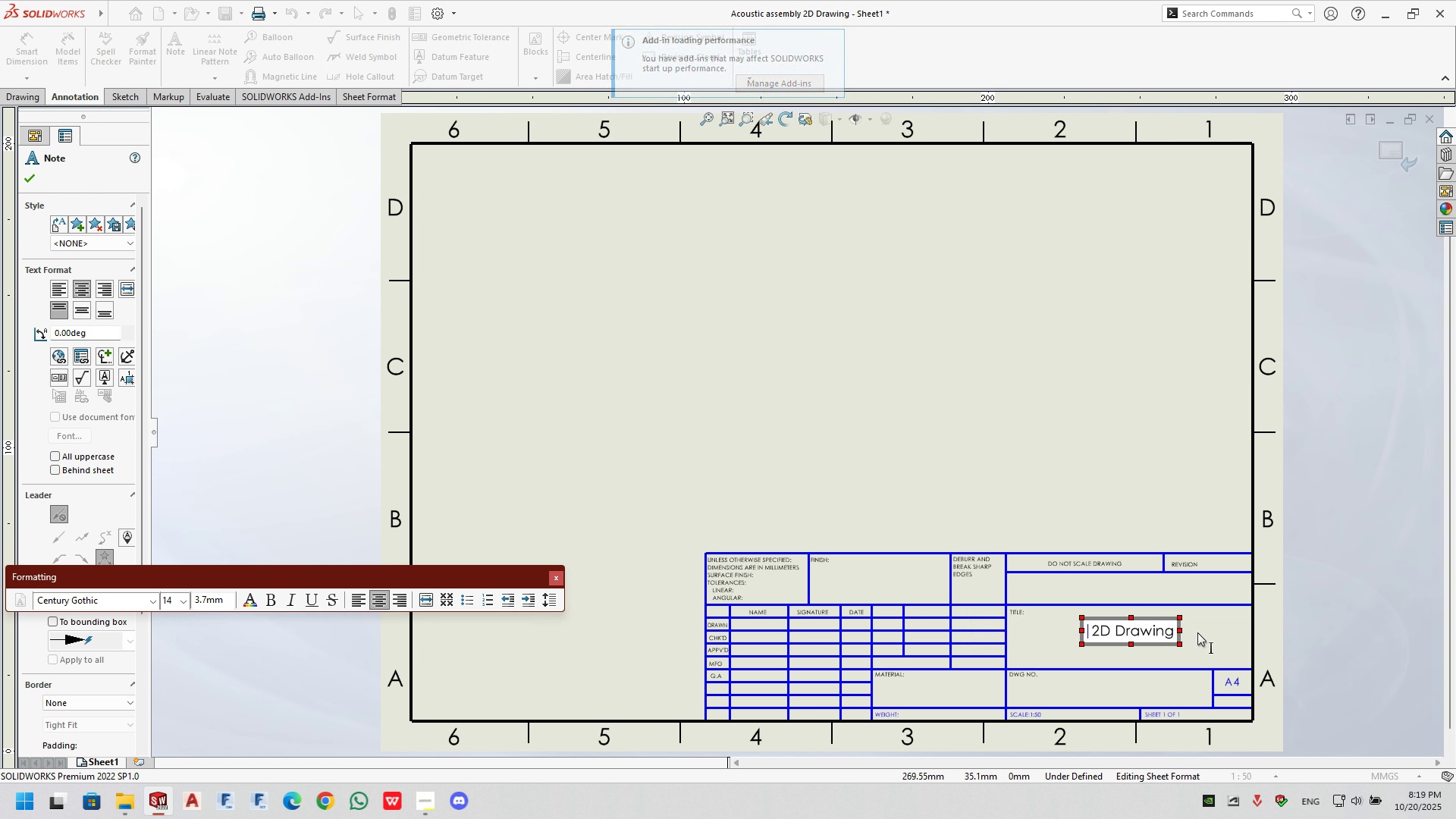 
key(Backspace)
 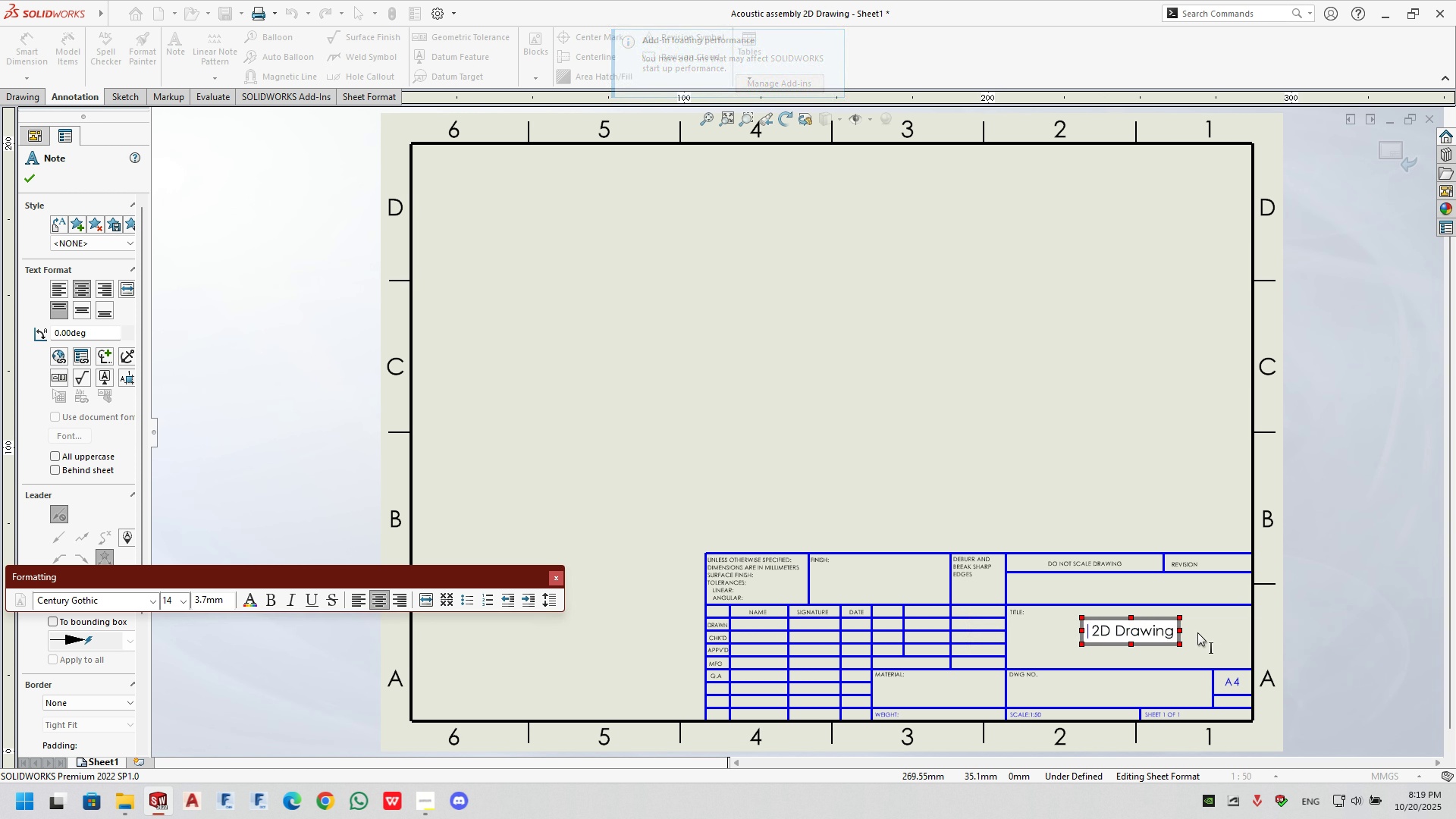 
key(Backspace)
 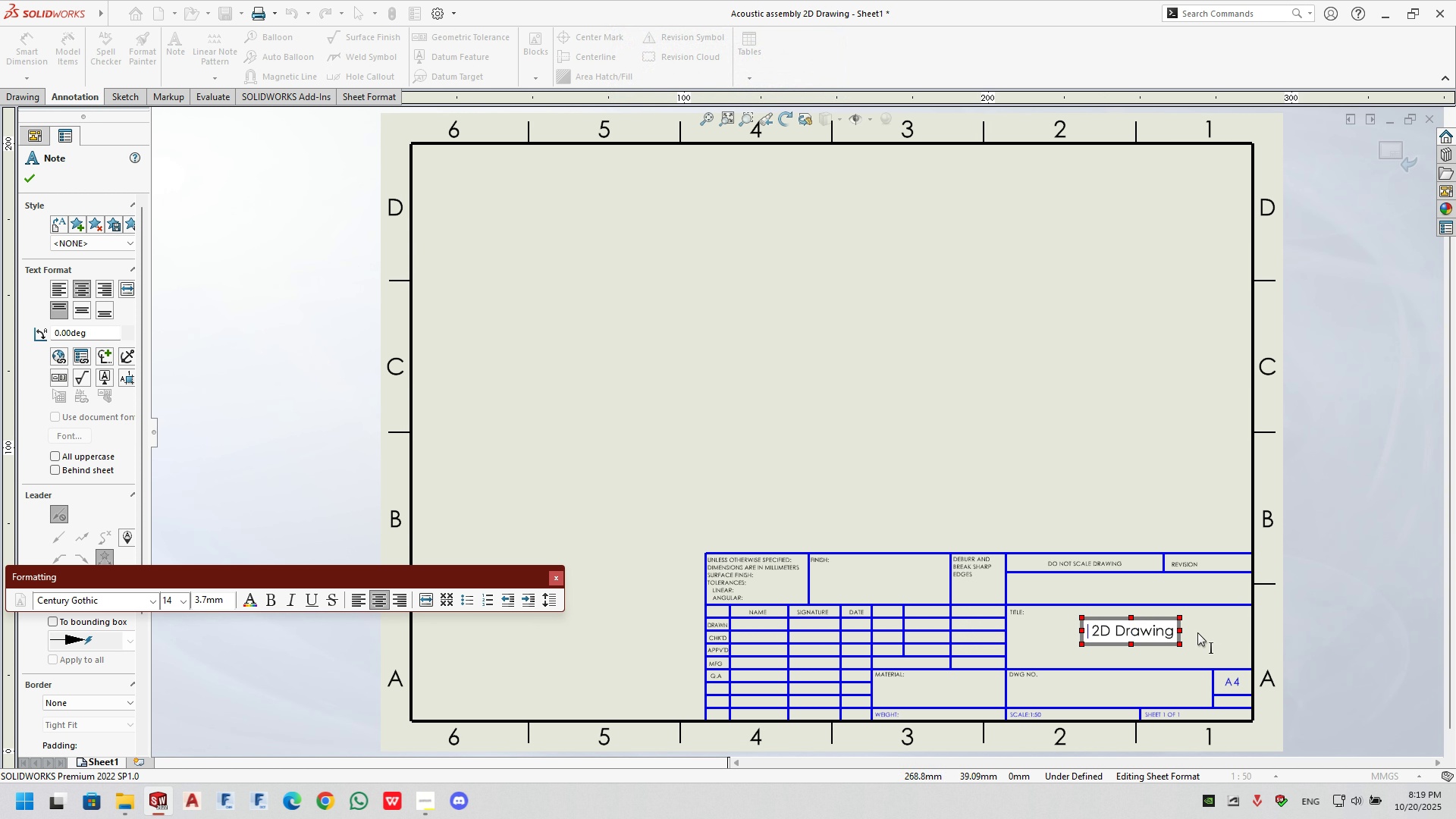 
key(Control+Z)
 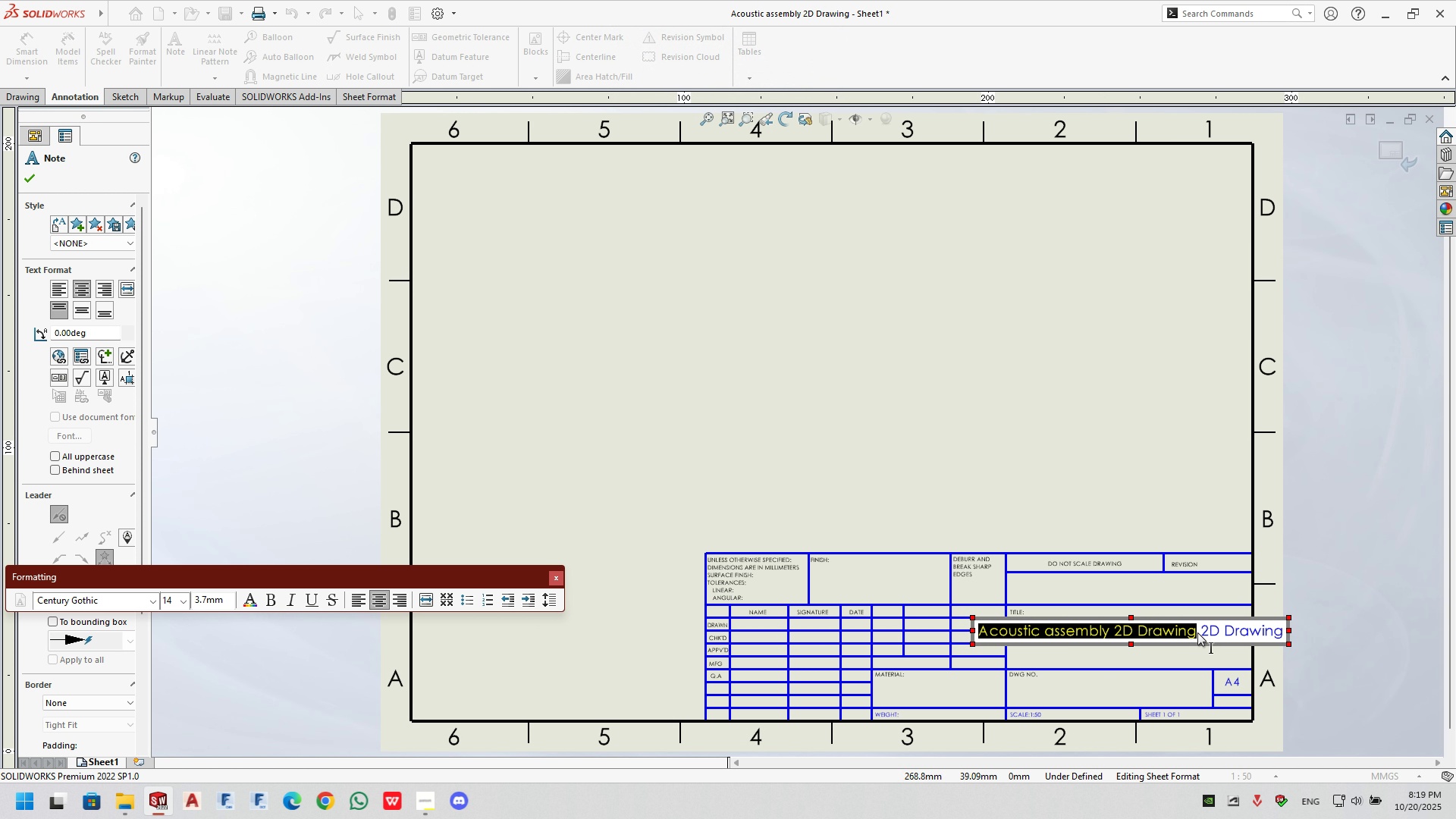 
key(ArrowRight)
 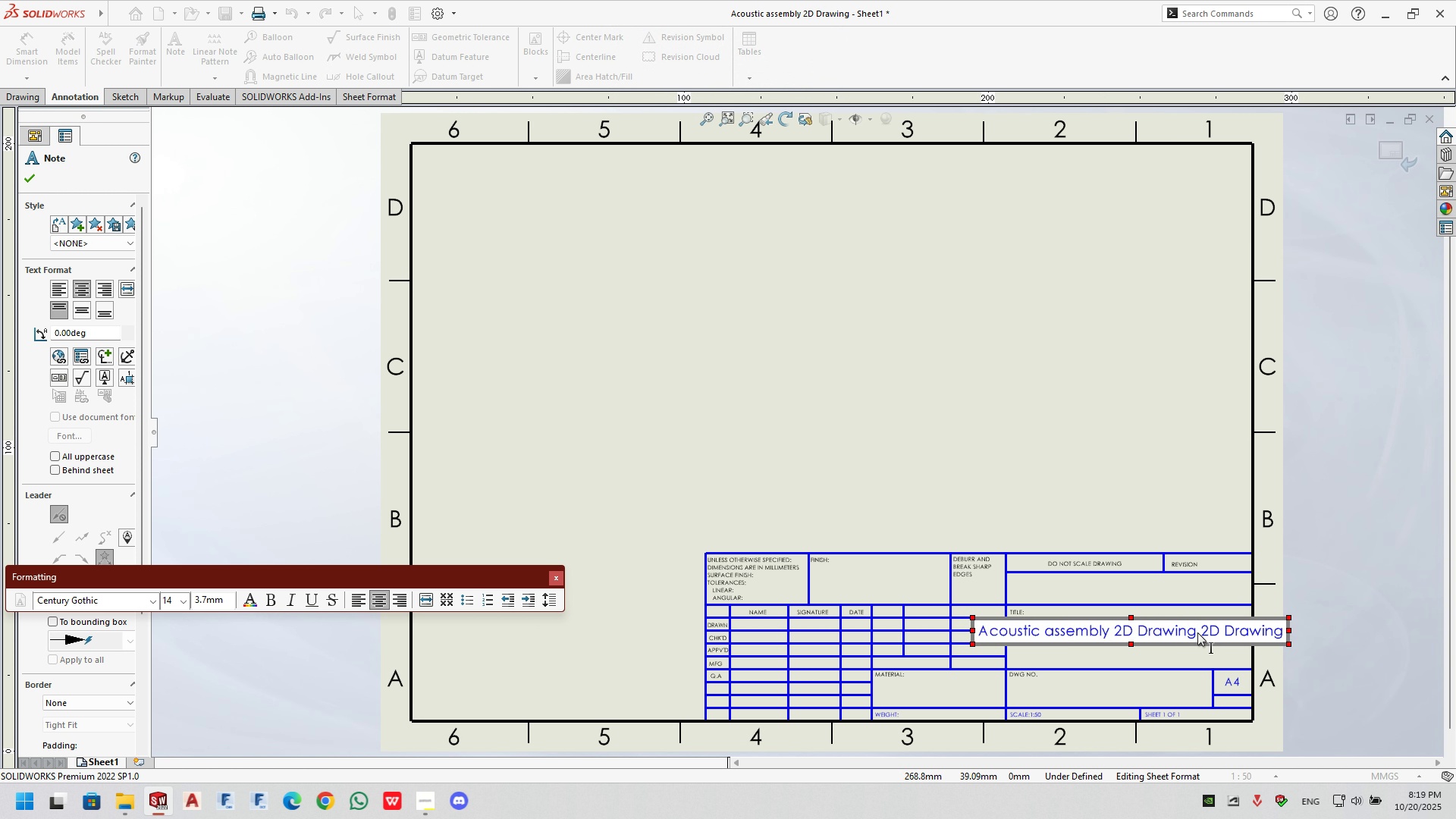 
key(Backspace)
 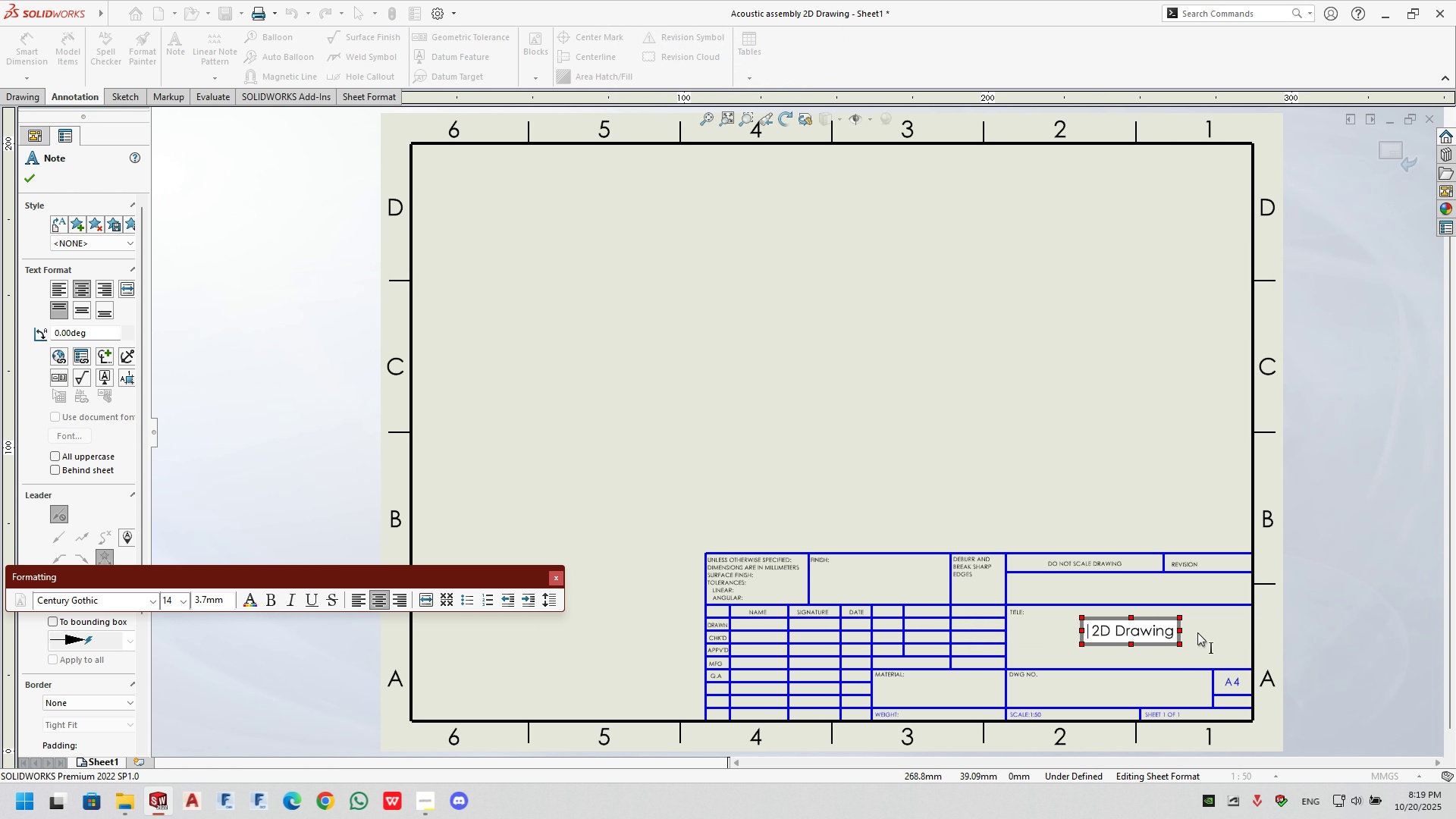 
key(Backspace)
 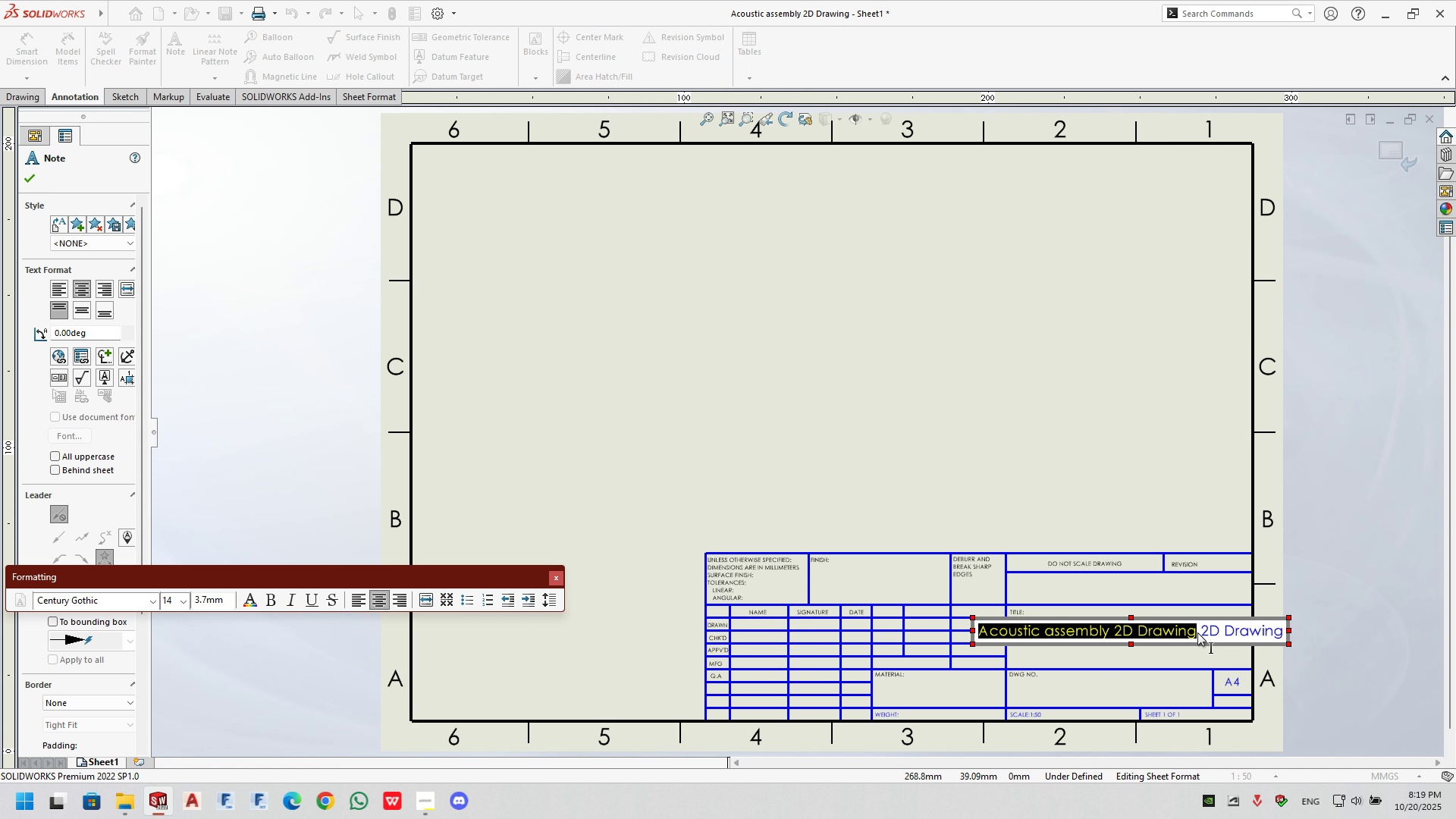 
key(Control+Z)
 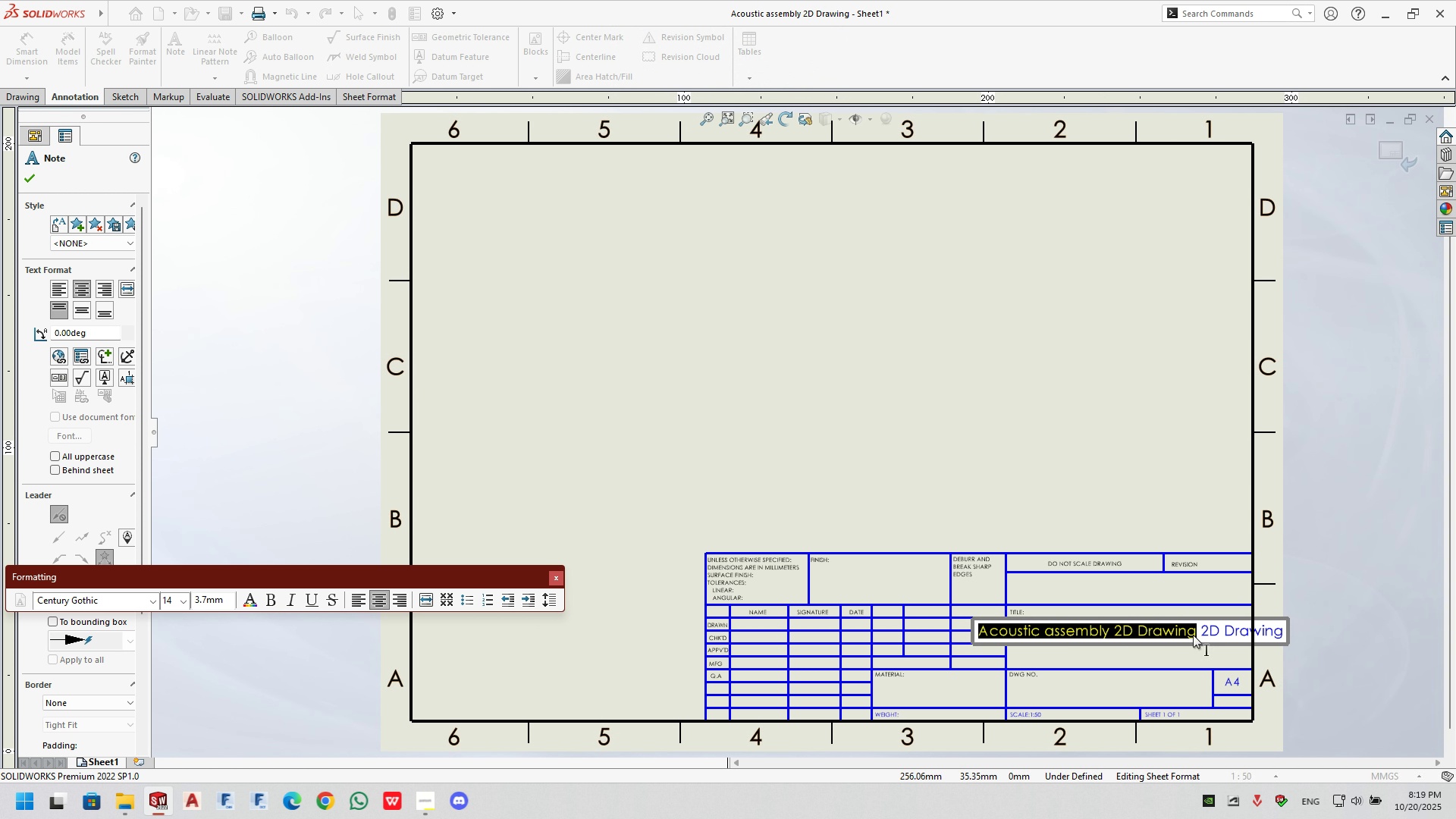 
left_click_drag(start_coordinate=[1194, 629], to_coordinate=[1116, 635])
 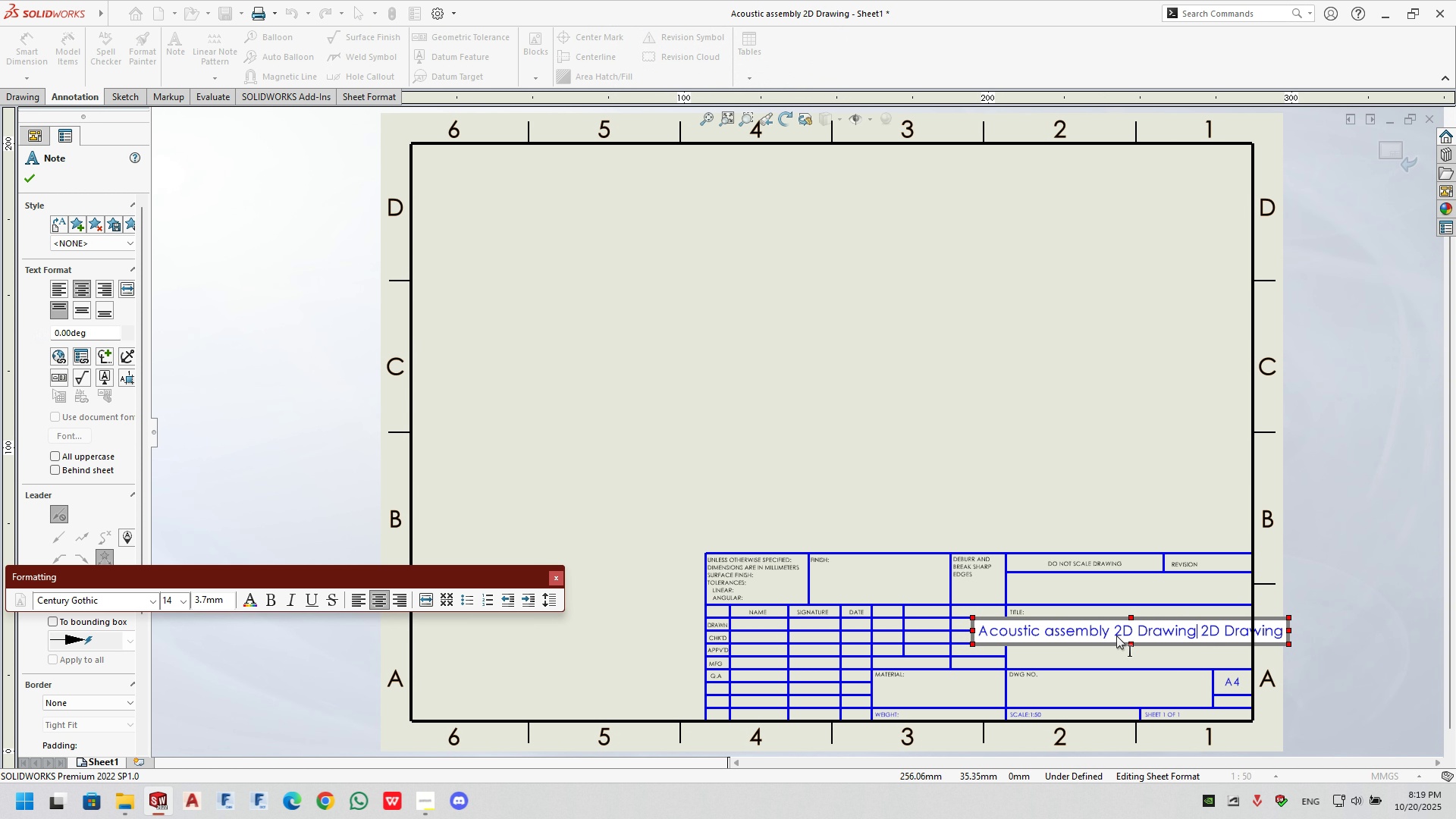 
left_click_drag(start_coordinate=[1116, 635], to_coordinate=[1185, 626])
 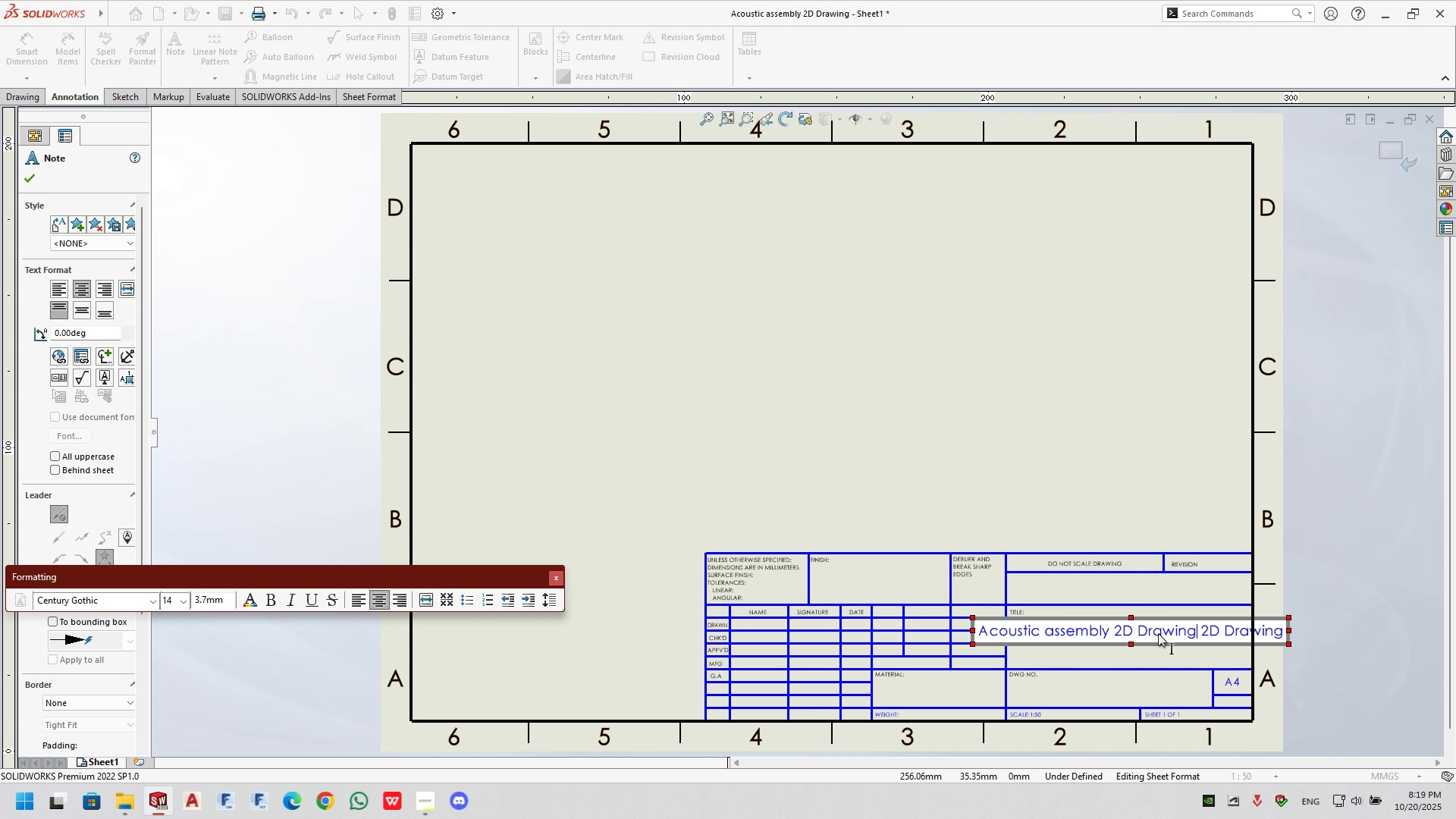 
double_click([1156, 633])
 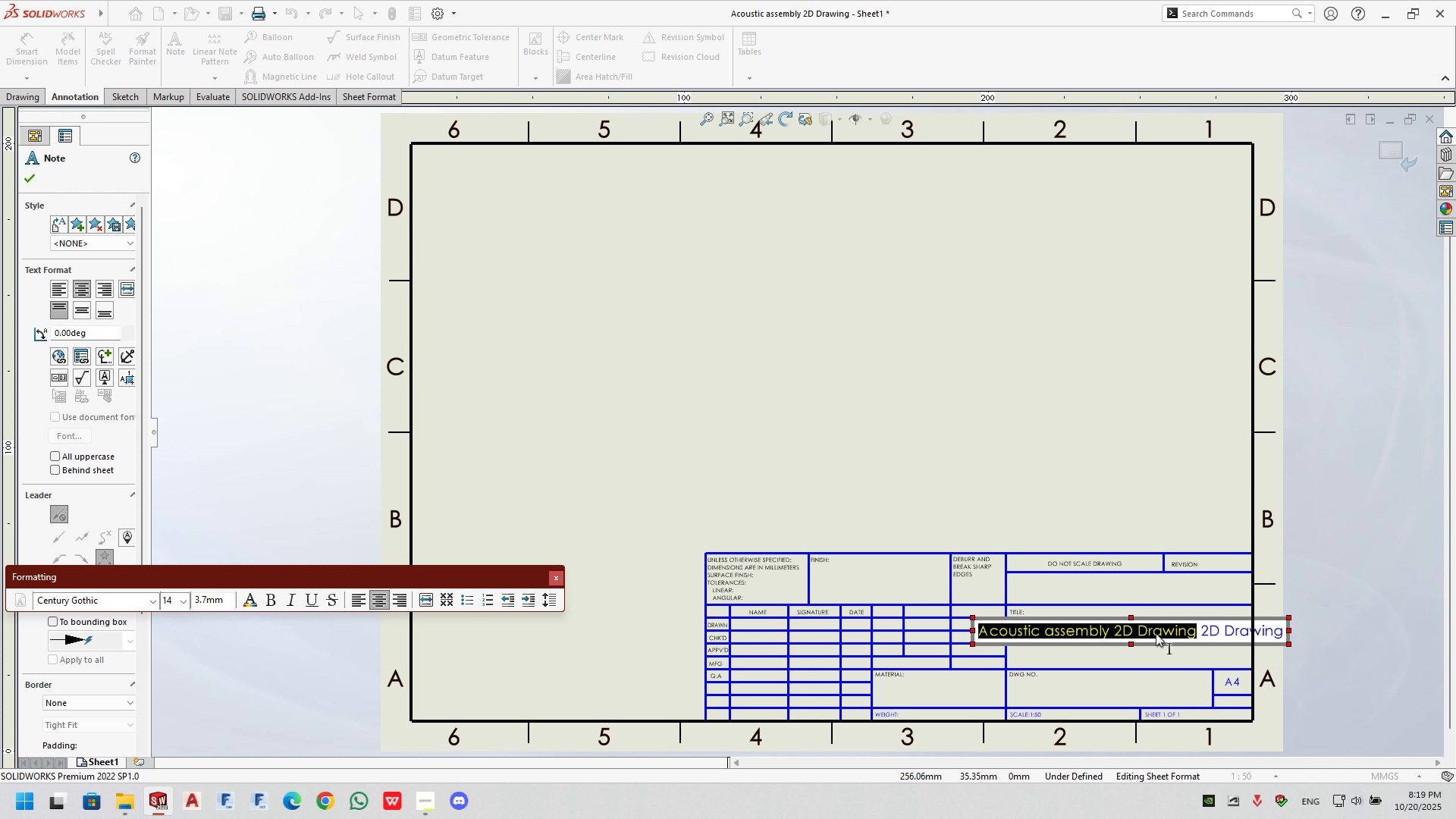 
triple_click([1156, 633])
 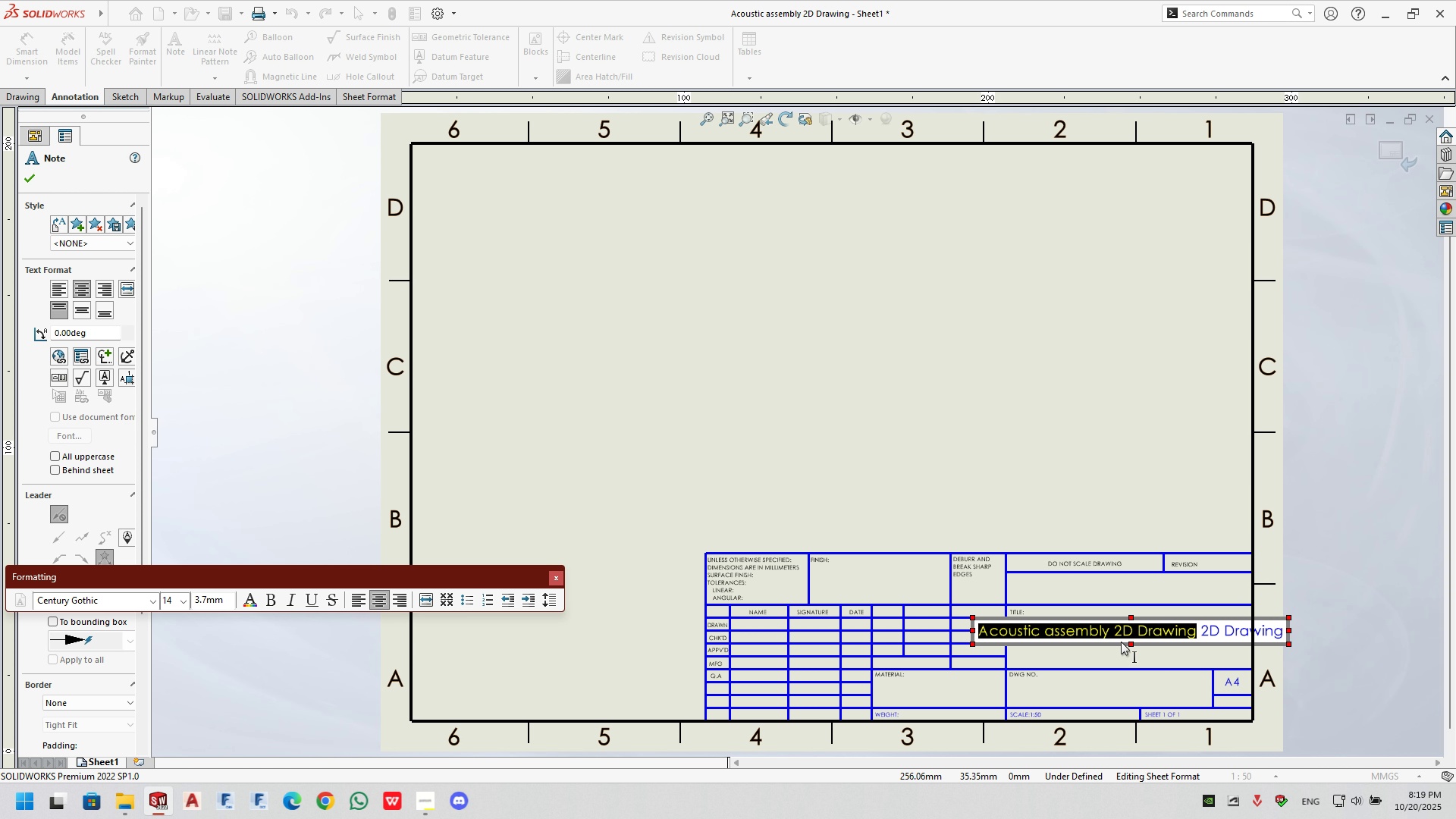 
type(Acoustic Assembly)
 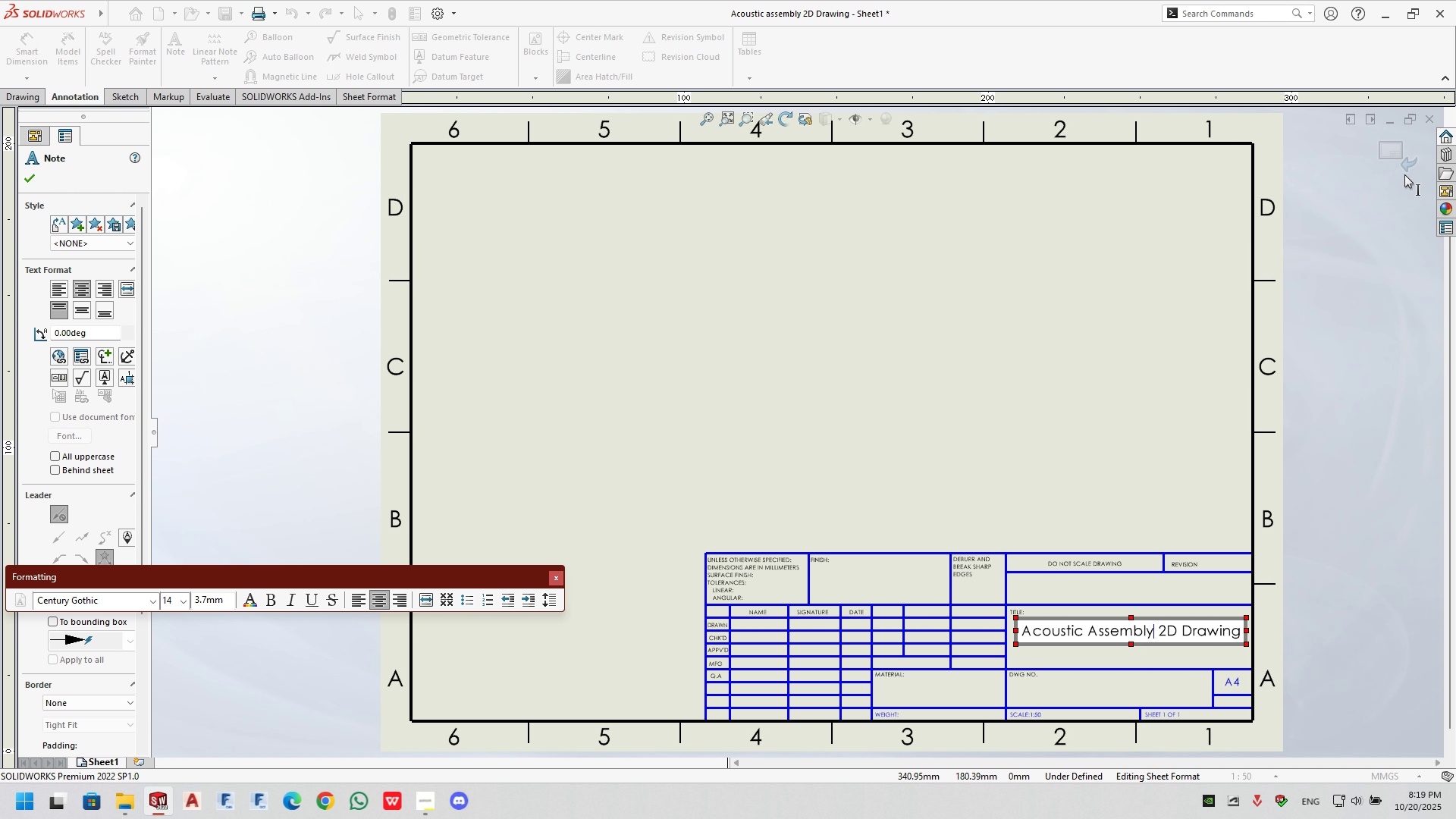 
left_click([1385, 144])
 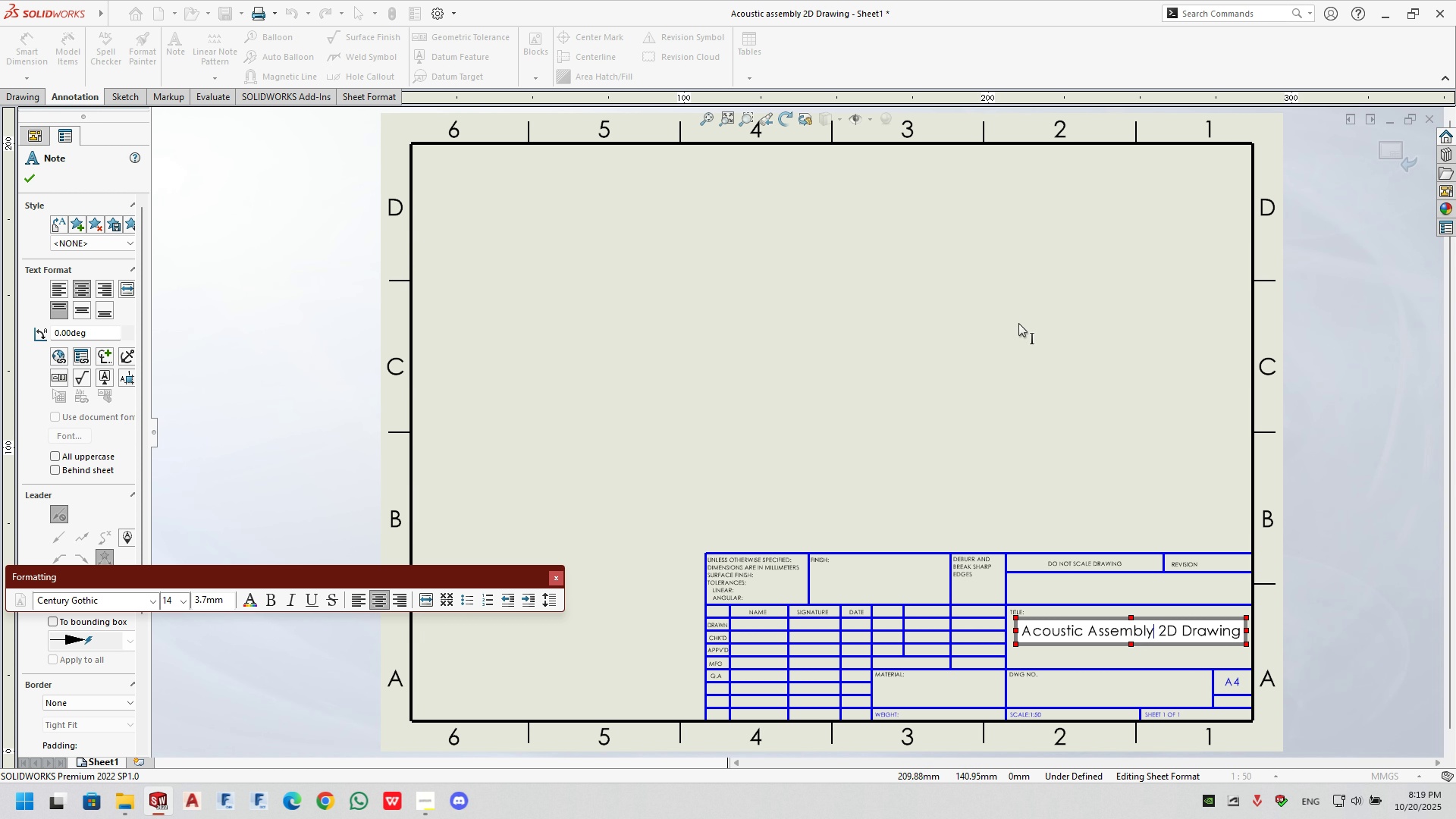 
left_click([1018, 323])
 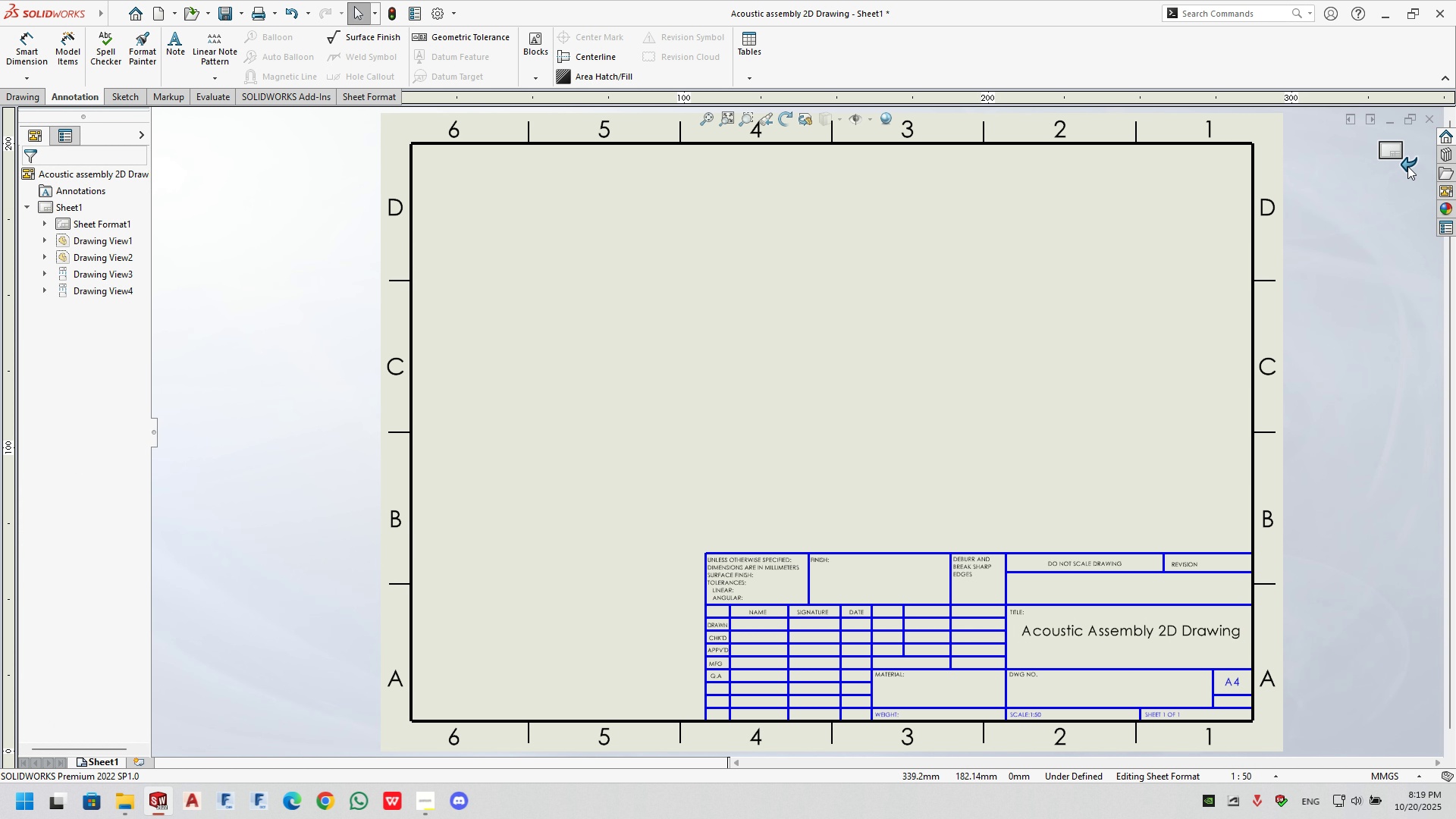 
left_click([1402, 160])
 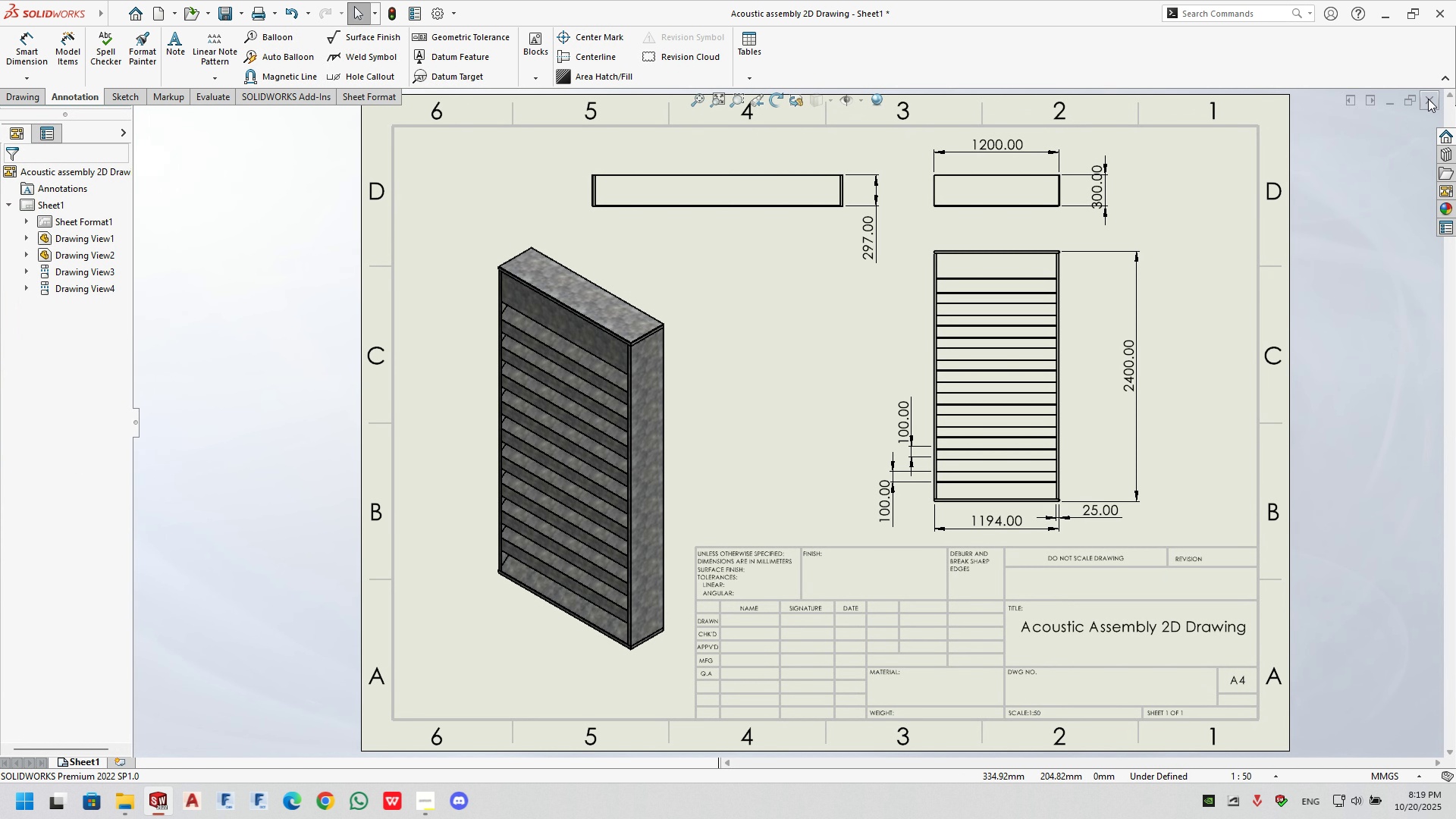 
key(Control+ControlLeft)
 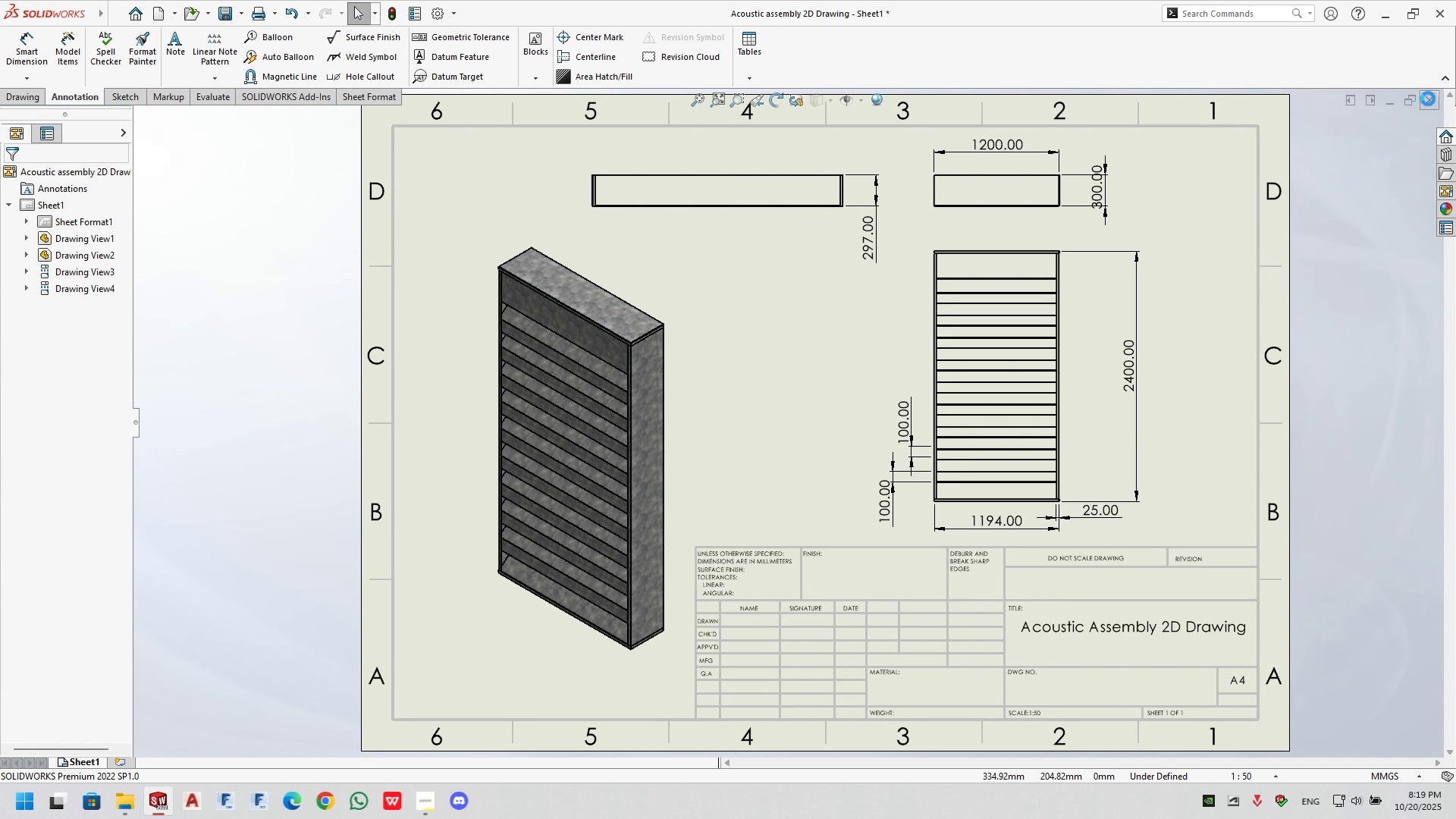 
key(Control+S)
 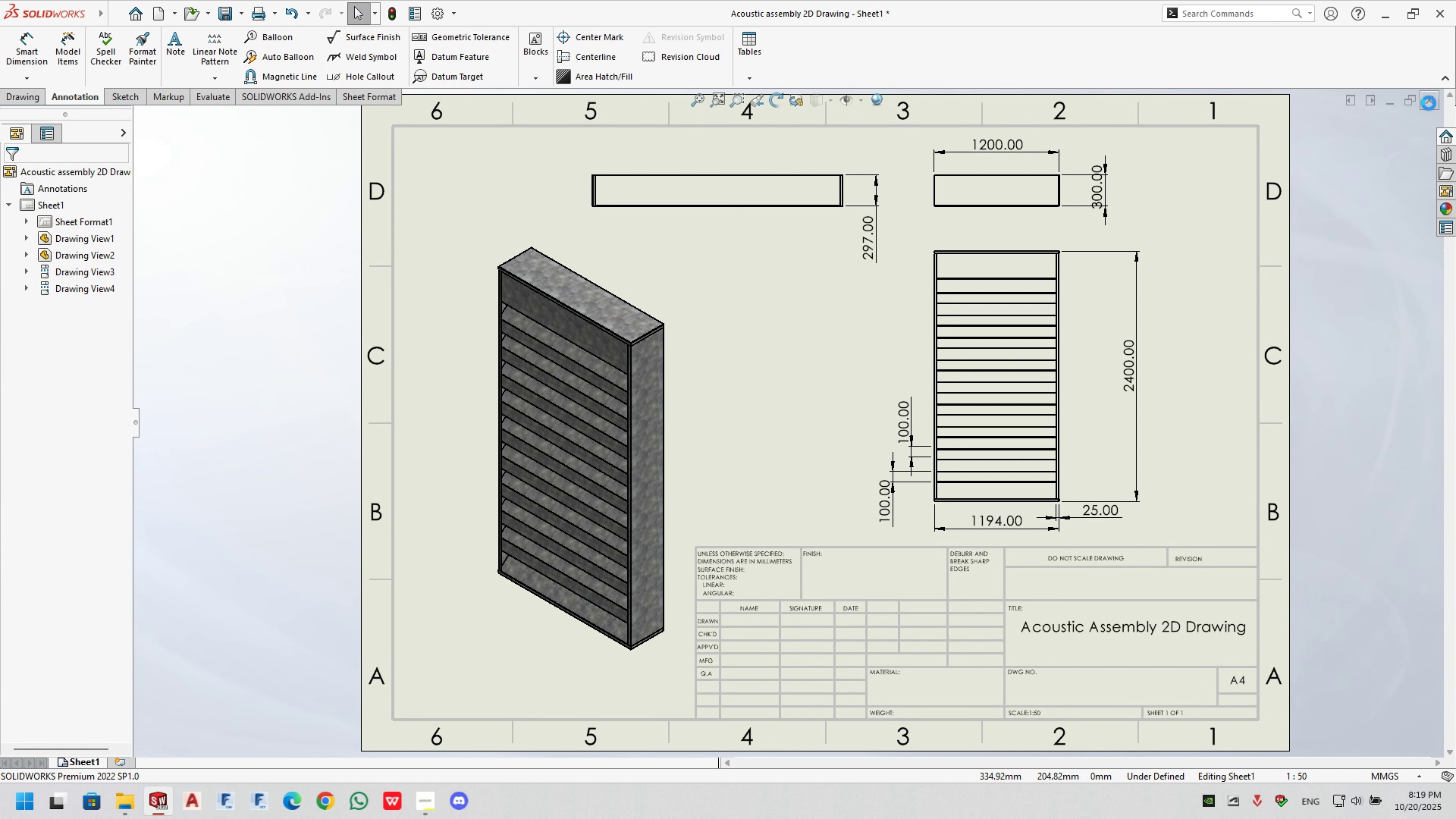 
left_click([1429, 103])
 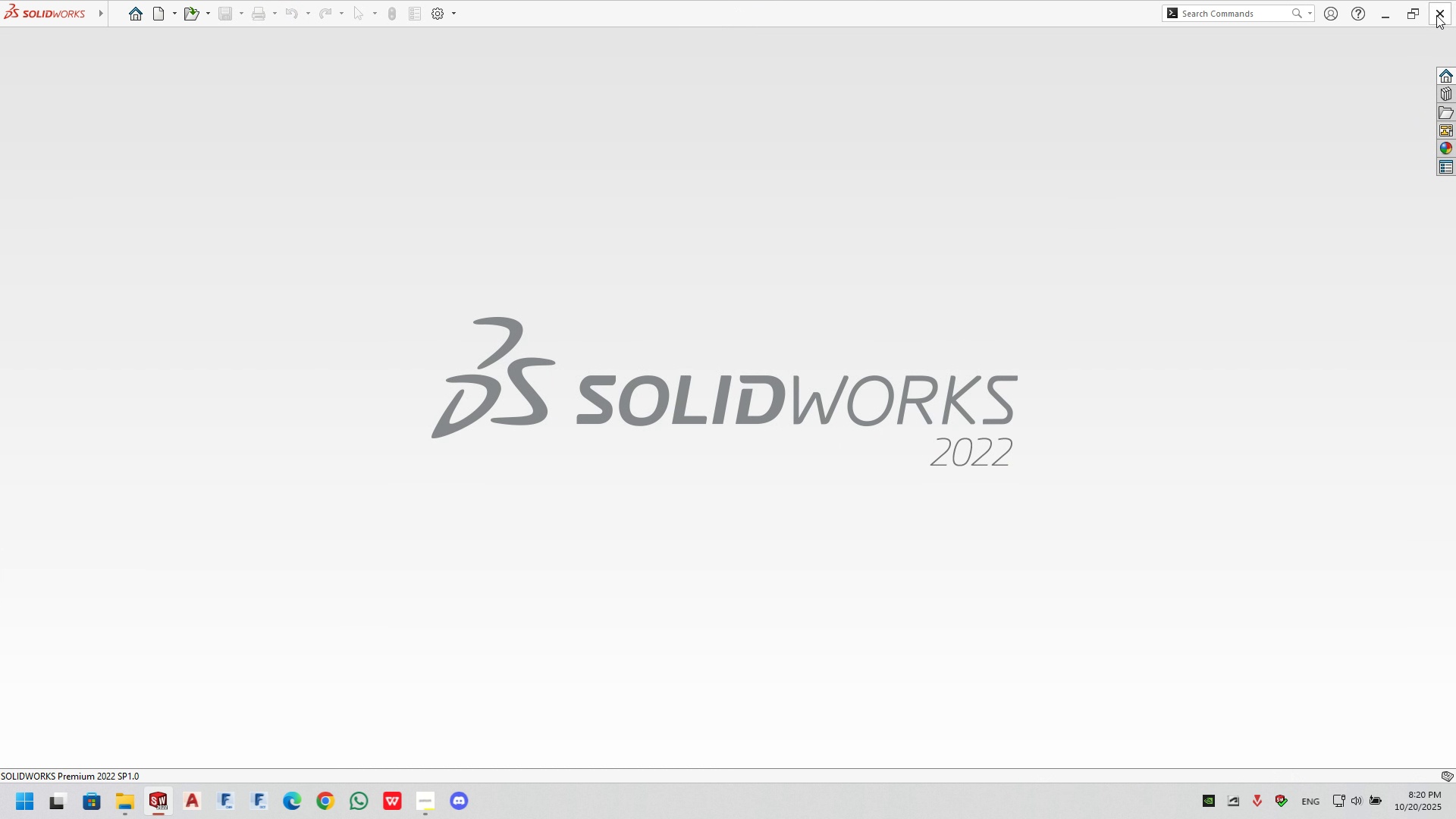 
left_click([1436, 14])
 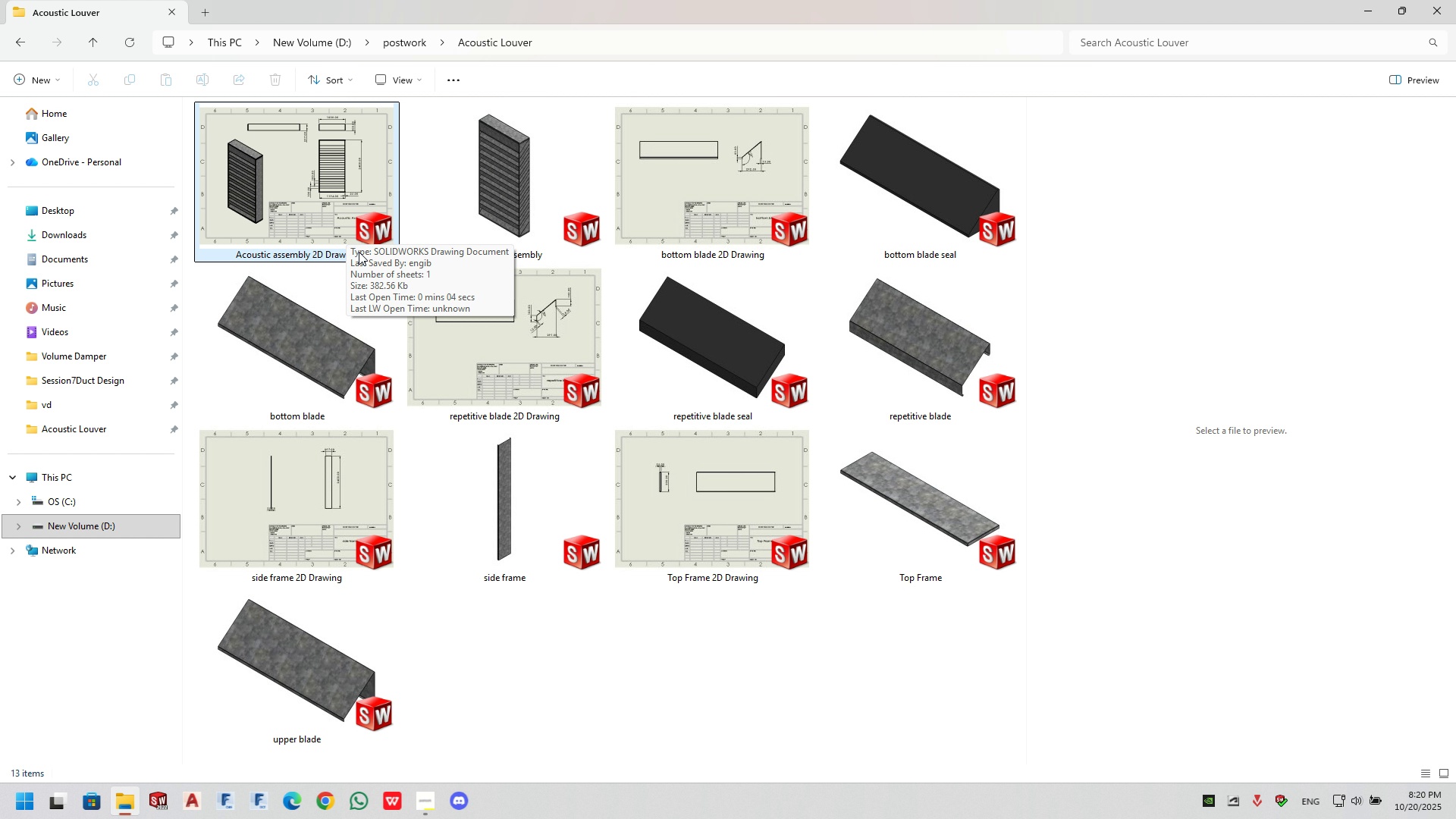 
wait(5.26)
 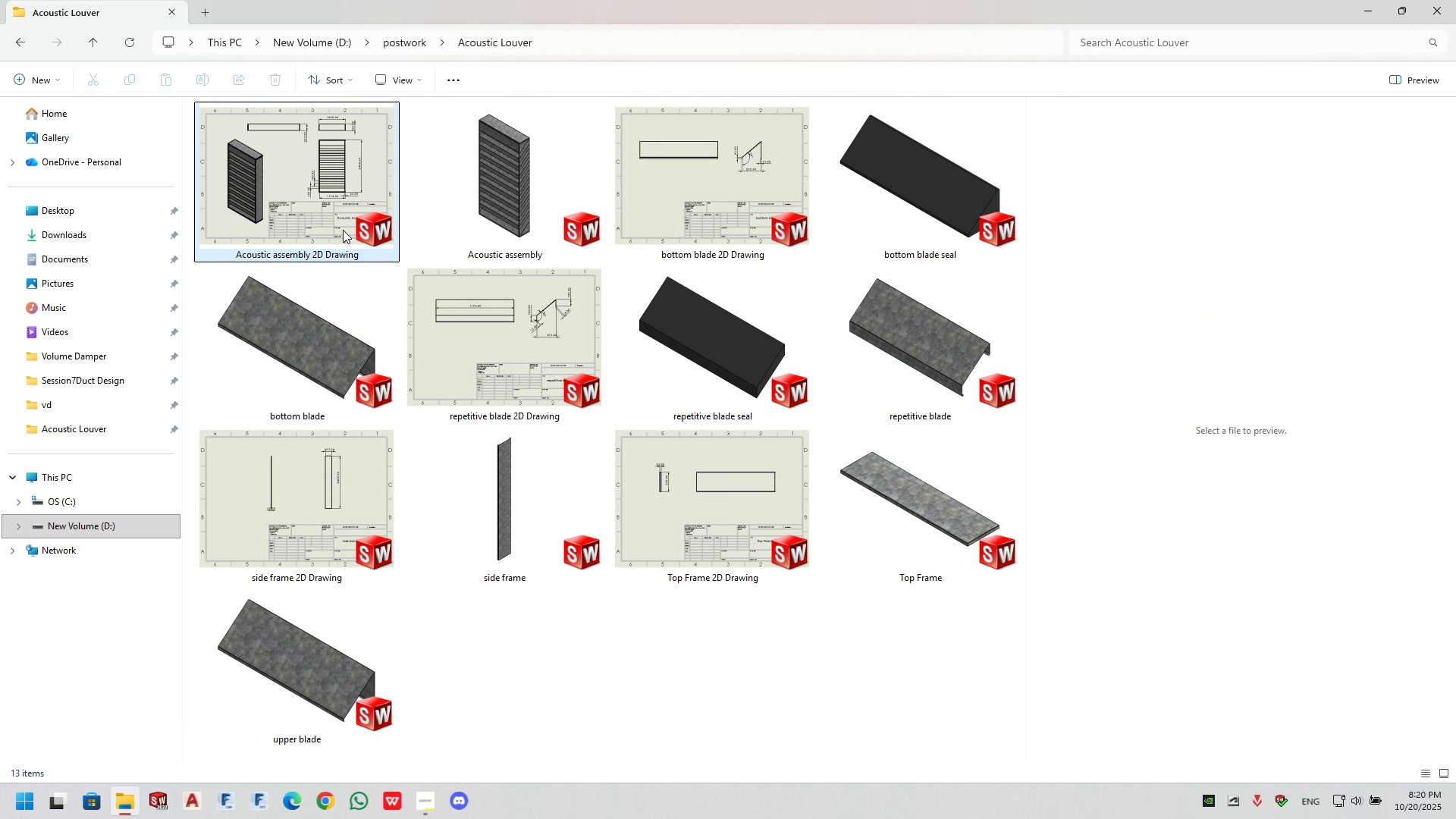 
left_click([379, 209])
 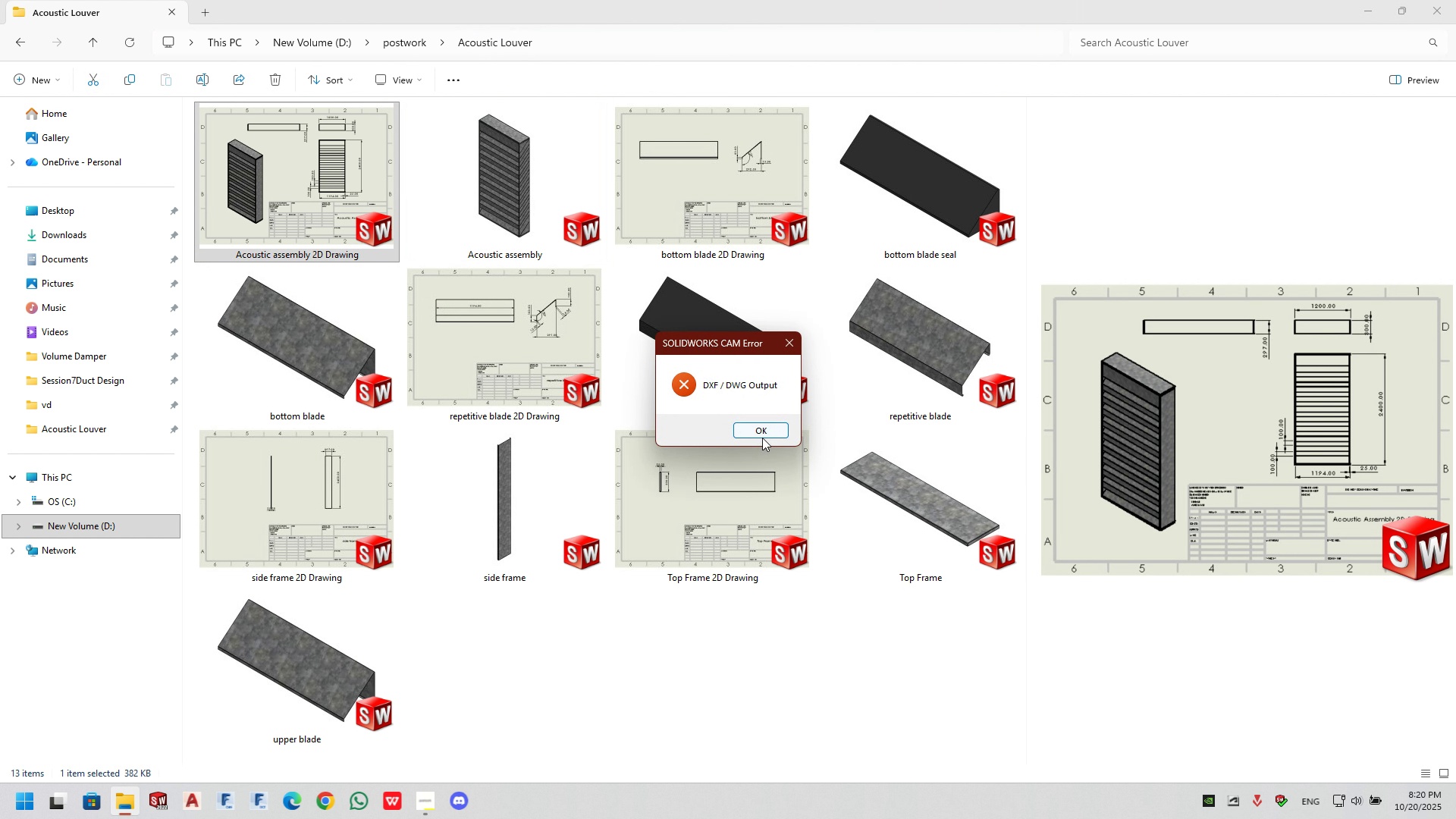 
left_click([761, 428])
 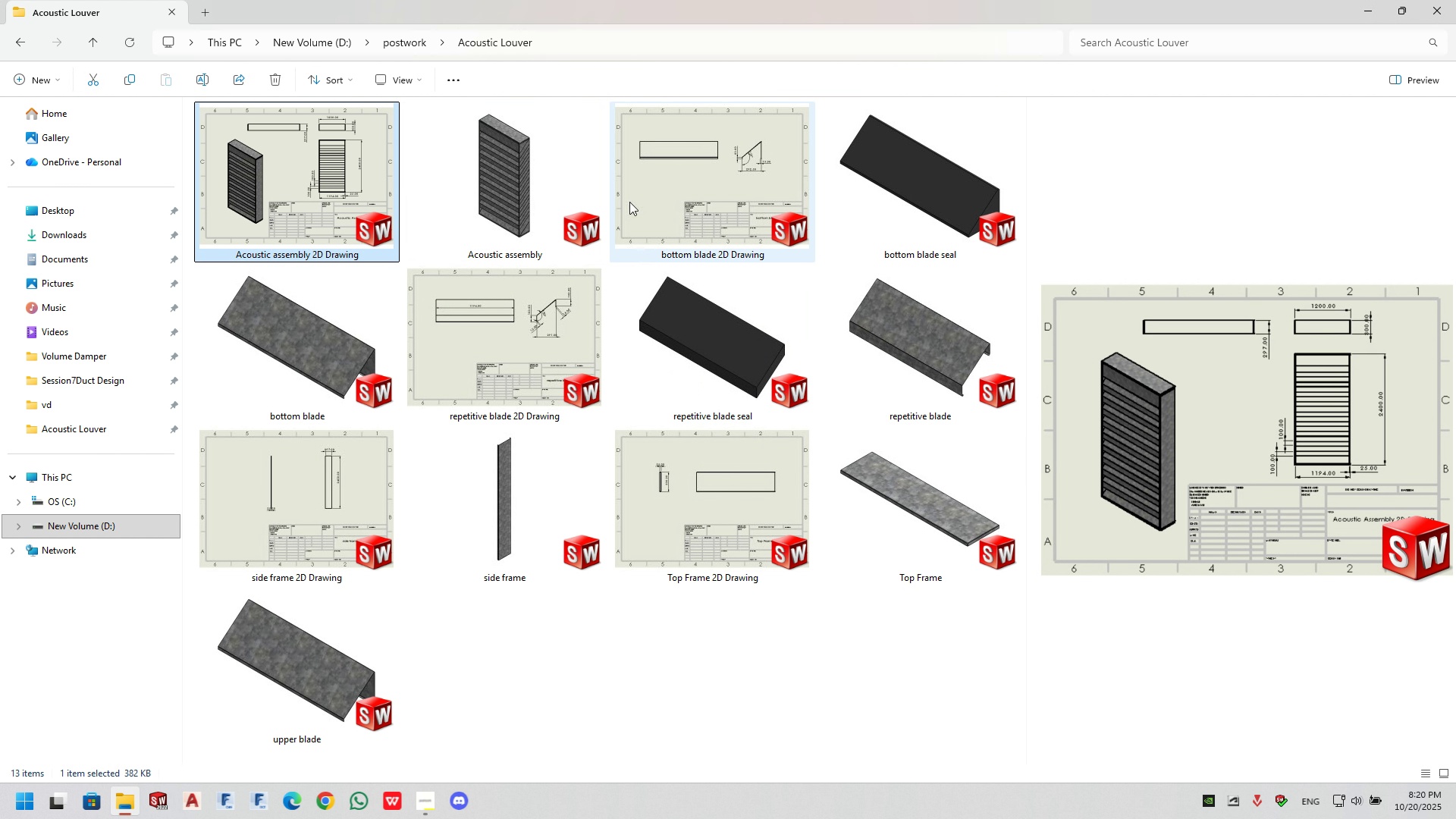 